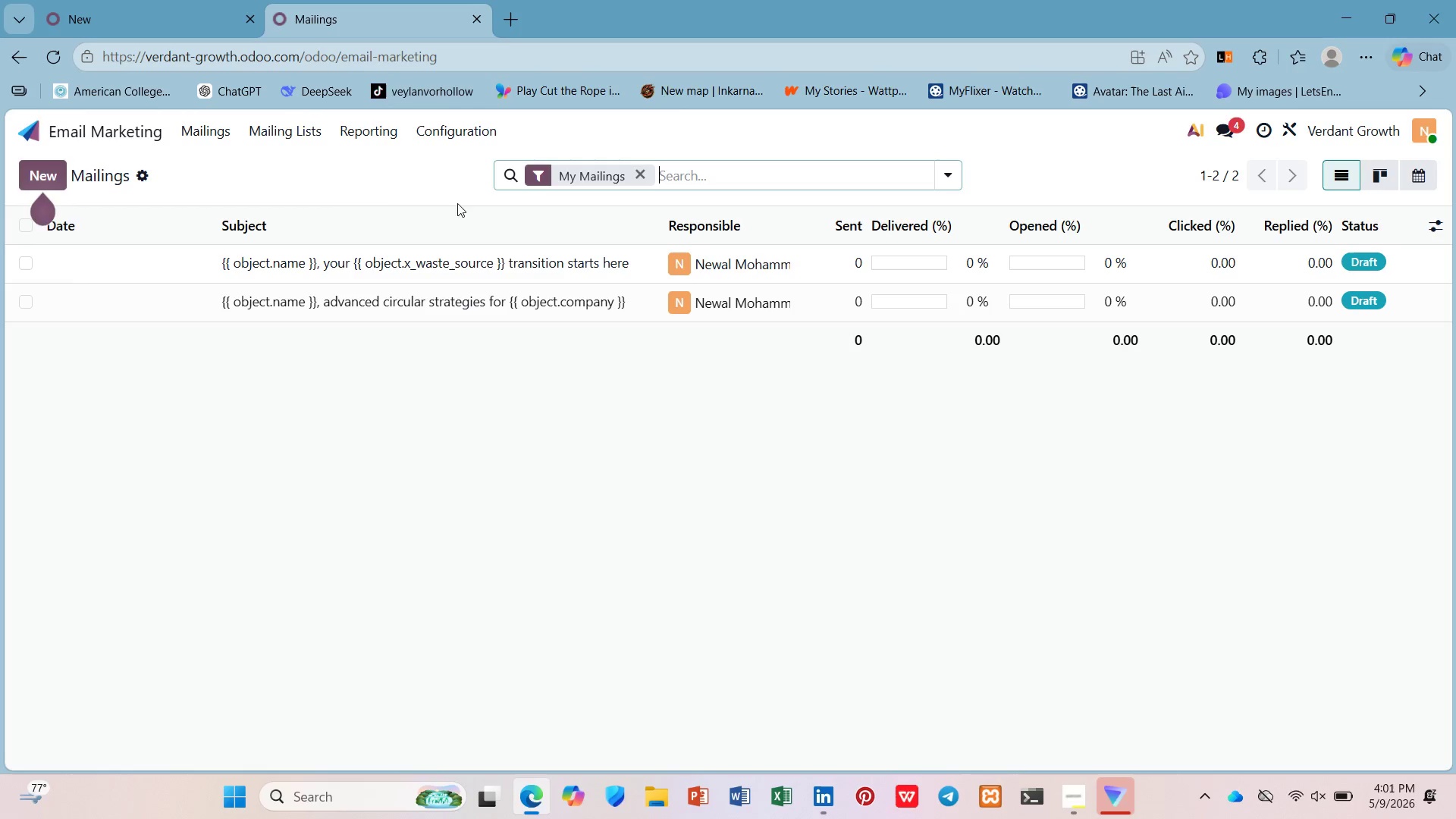 
left_click([255, 121])
 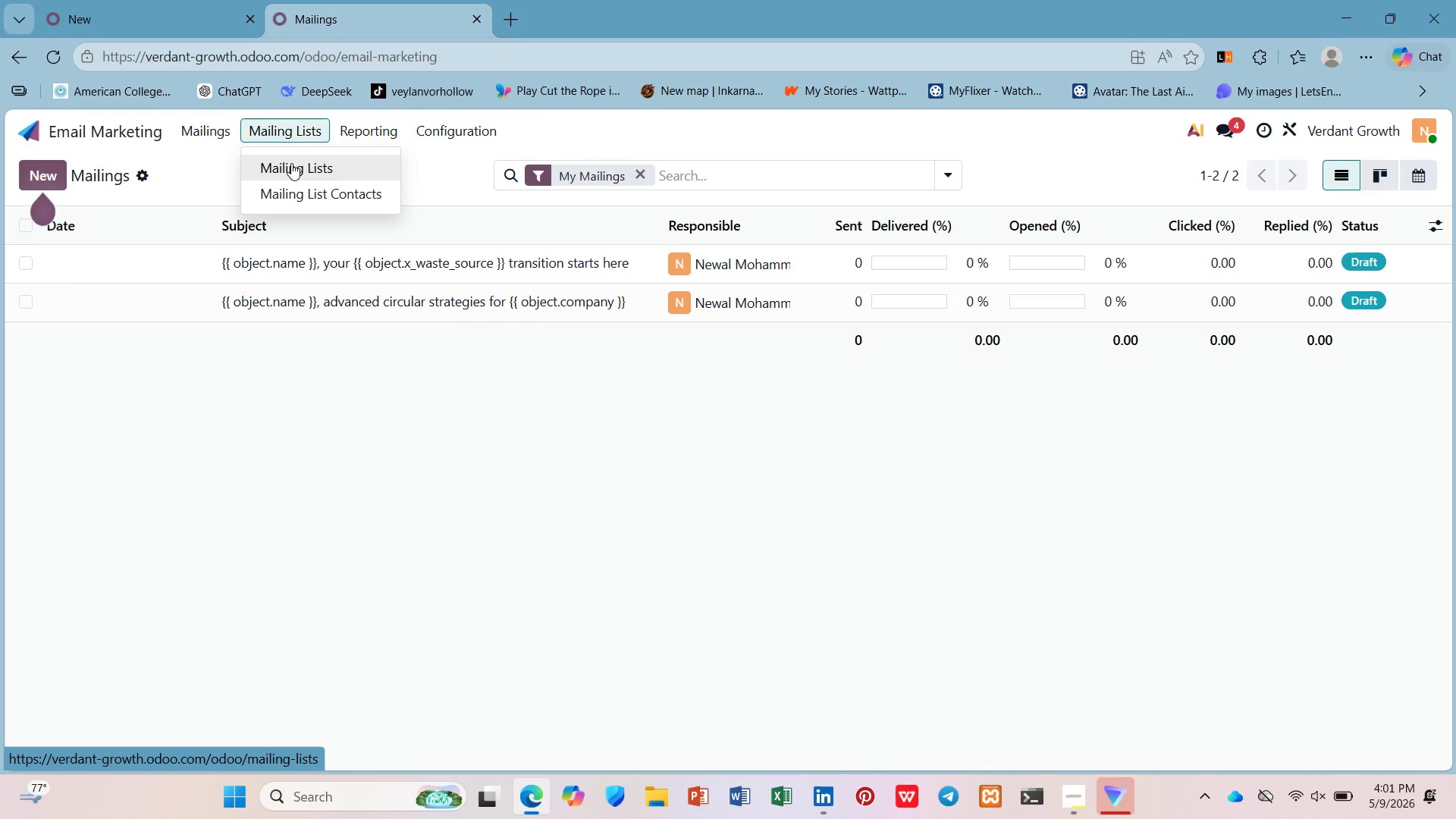 
left_click([291, 163])
 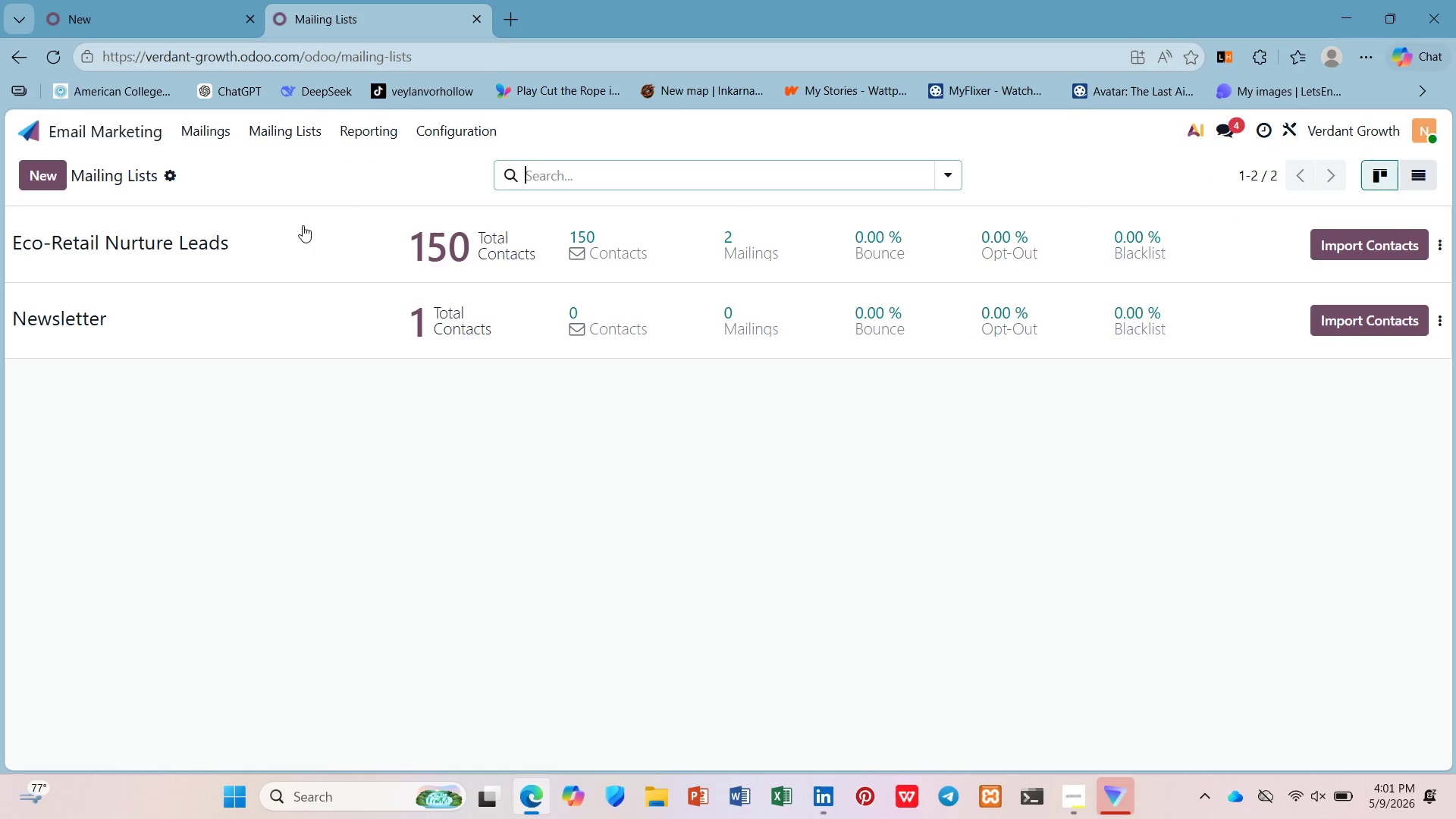 
left_click([304, 243])
 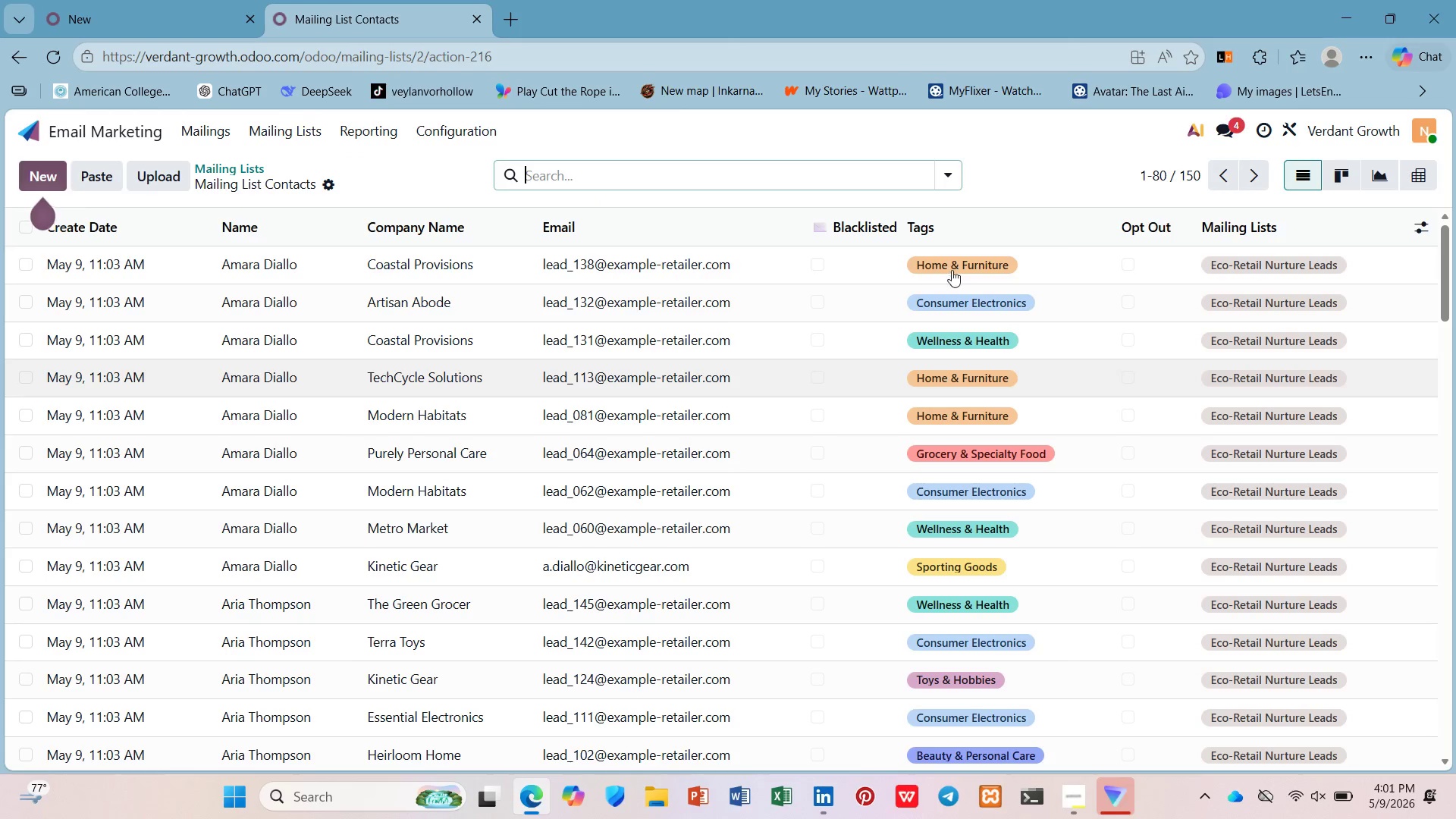 
wait(8.97)
 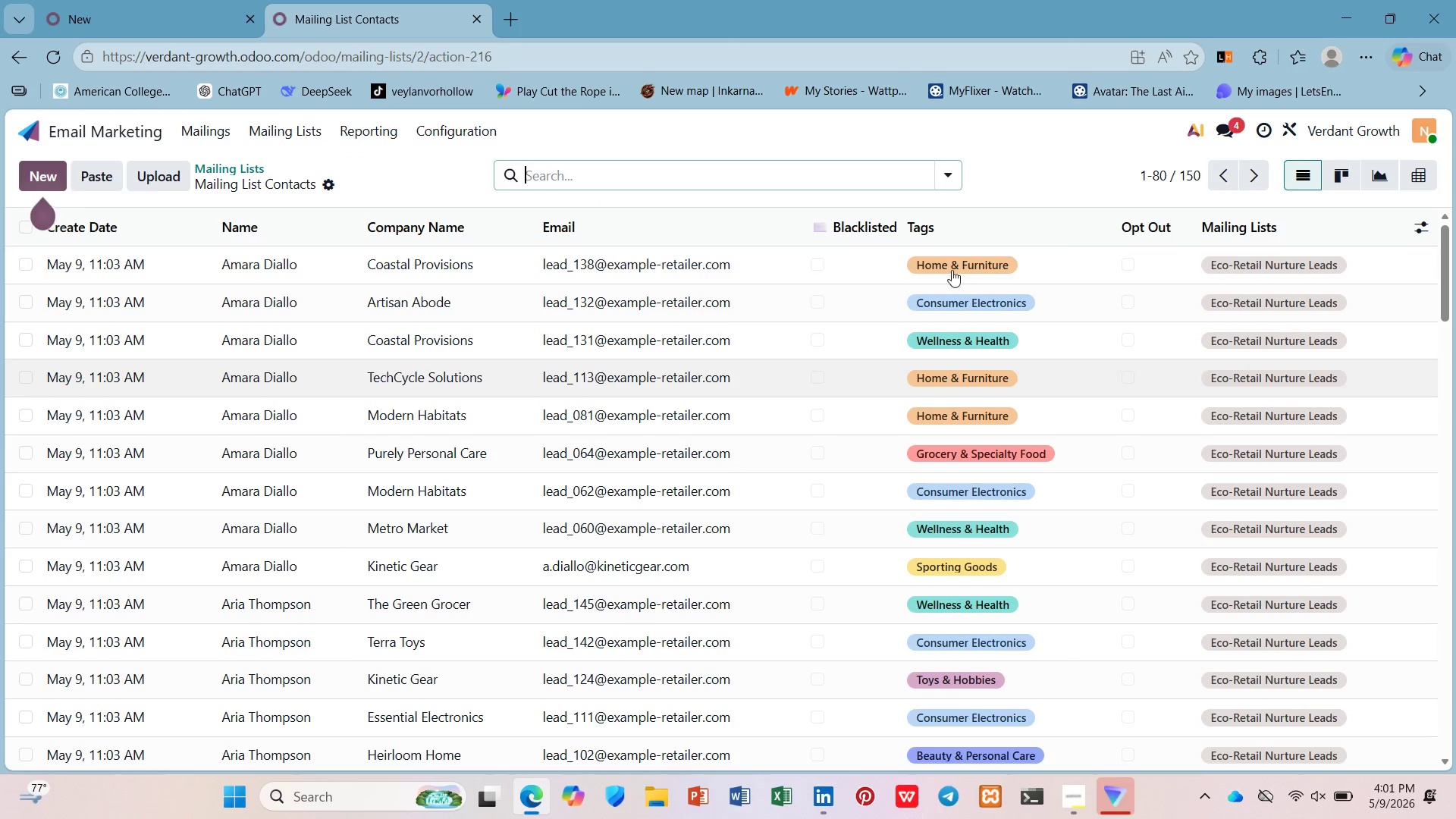 
left_click([94, 162])
 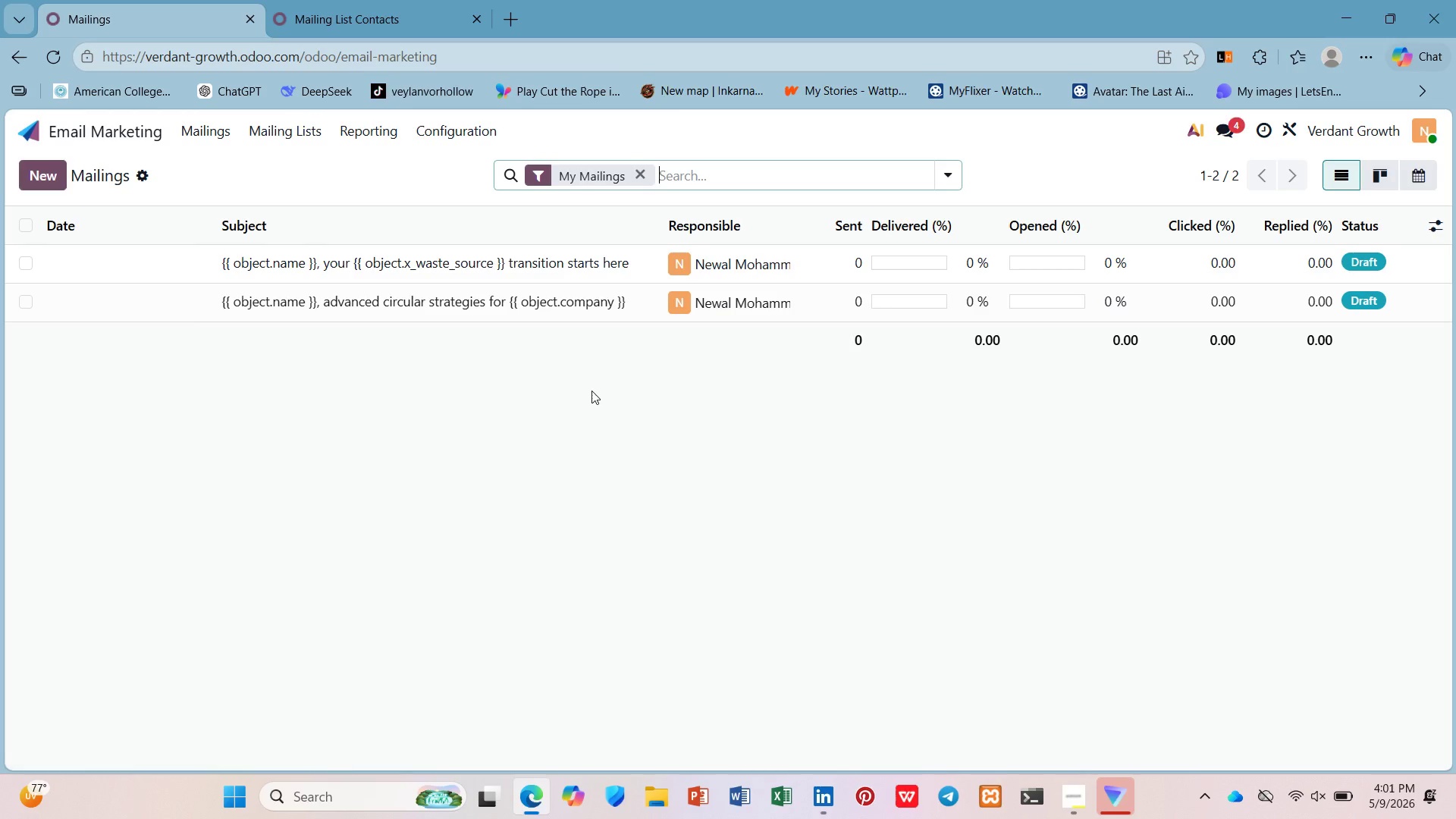 
mouse_move([568, 279])
 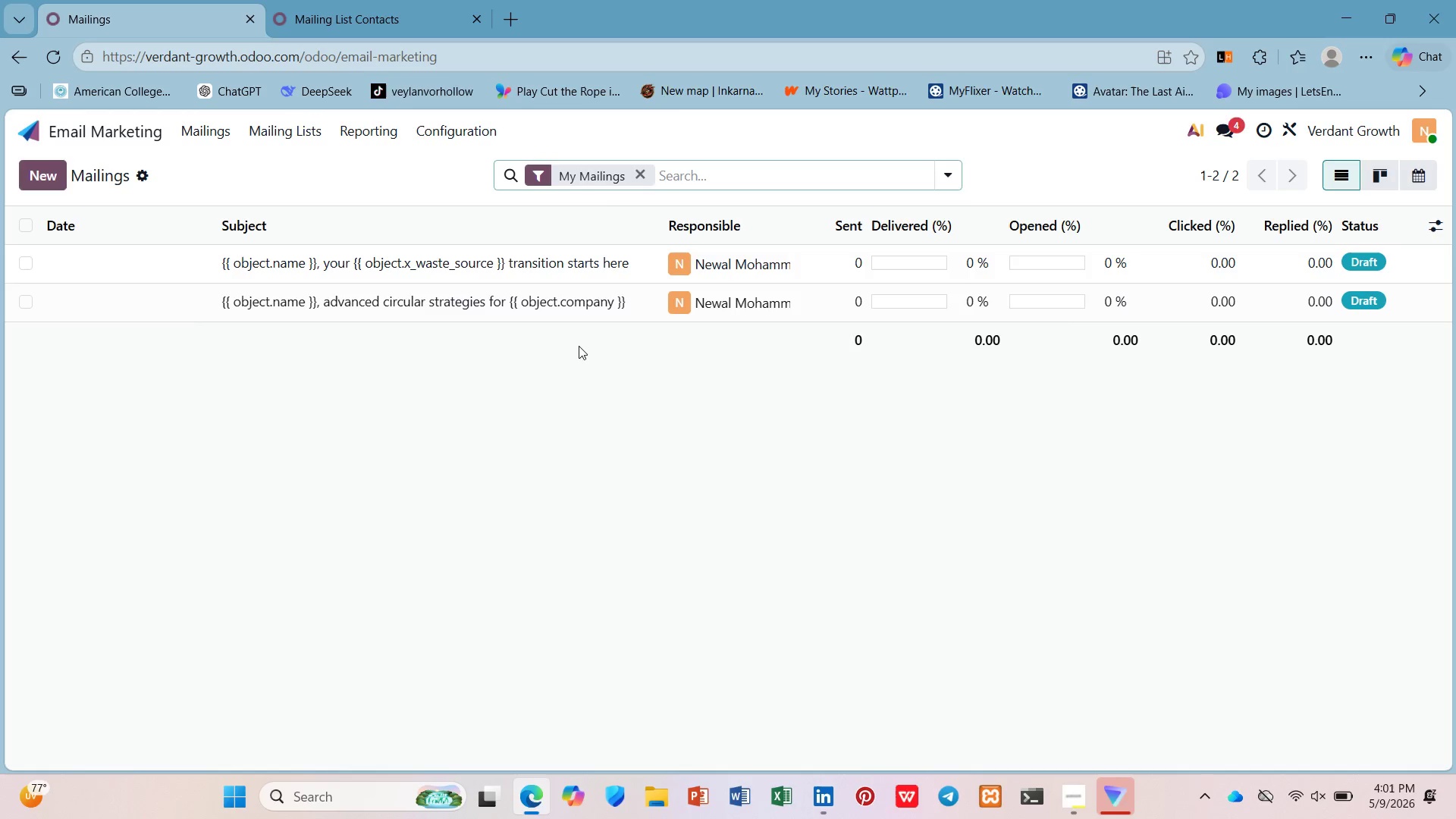 
left_click([607, 292])
 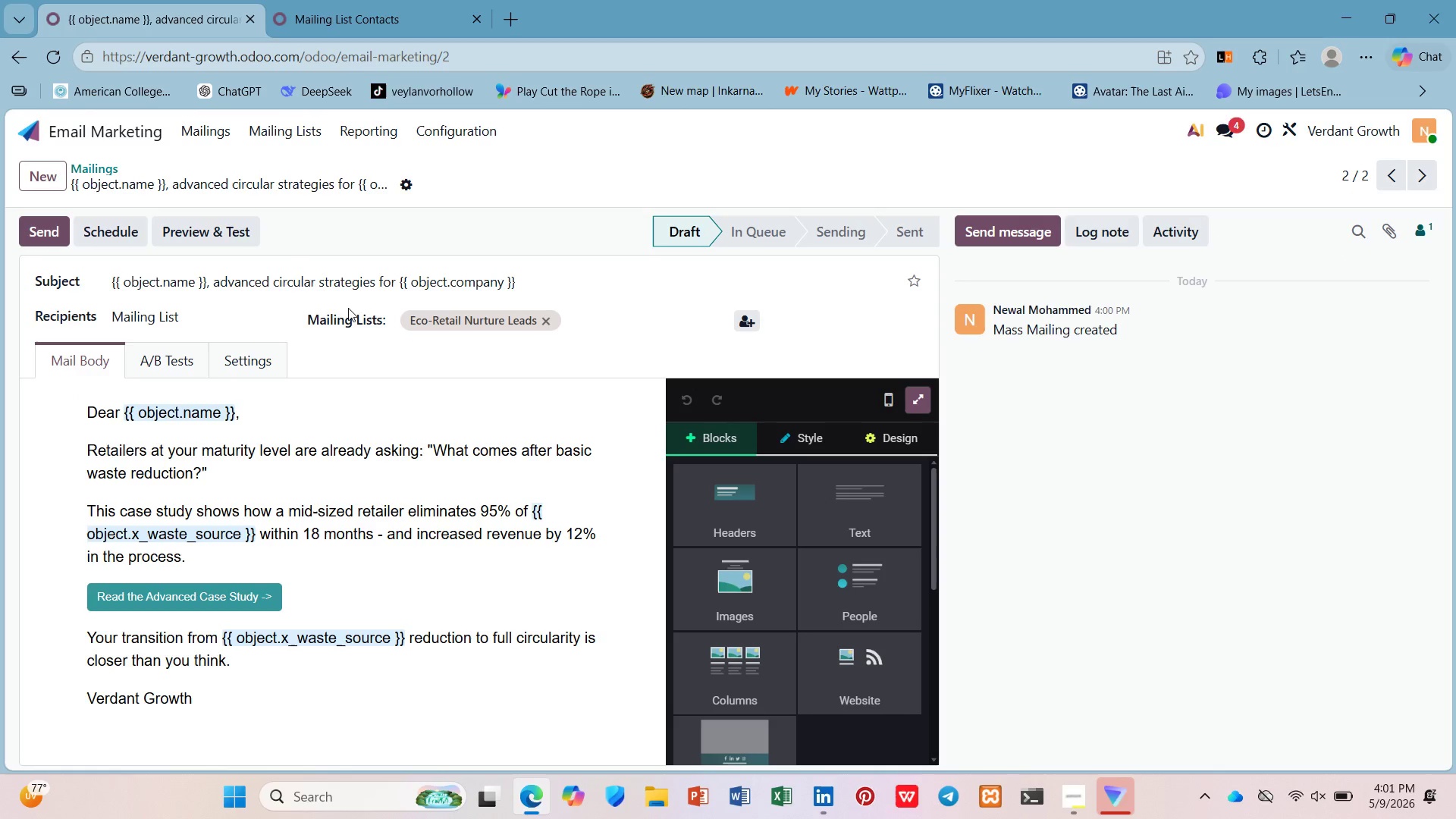 
left_click([250, 243])
 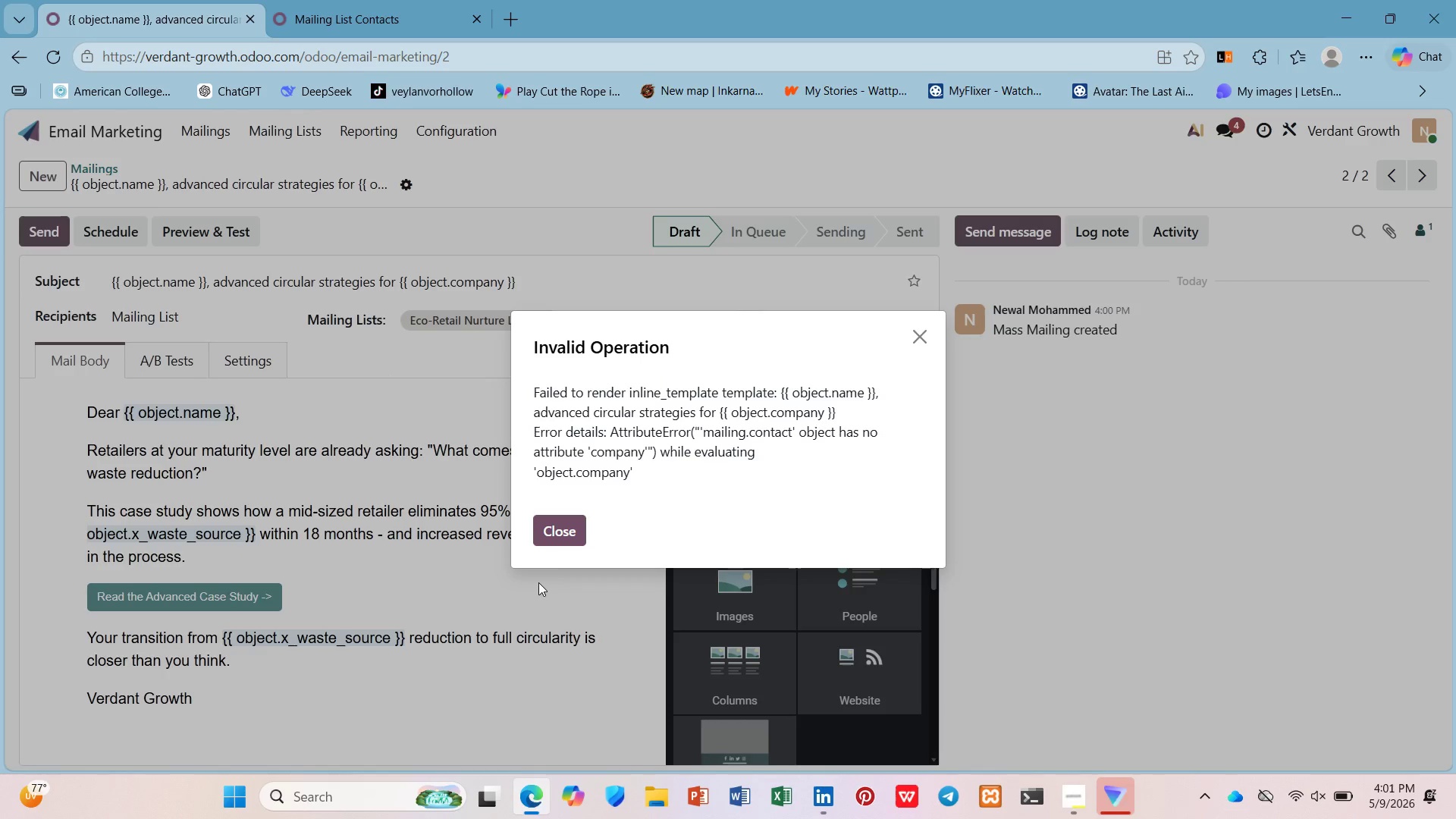 
left_click([553, 537])
 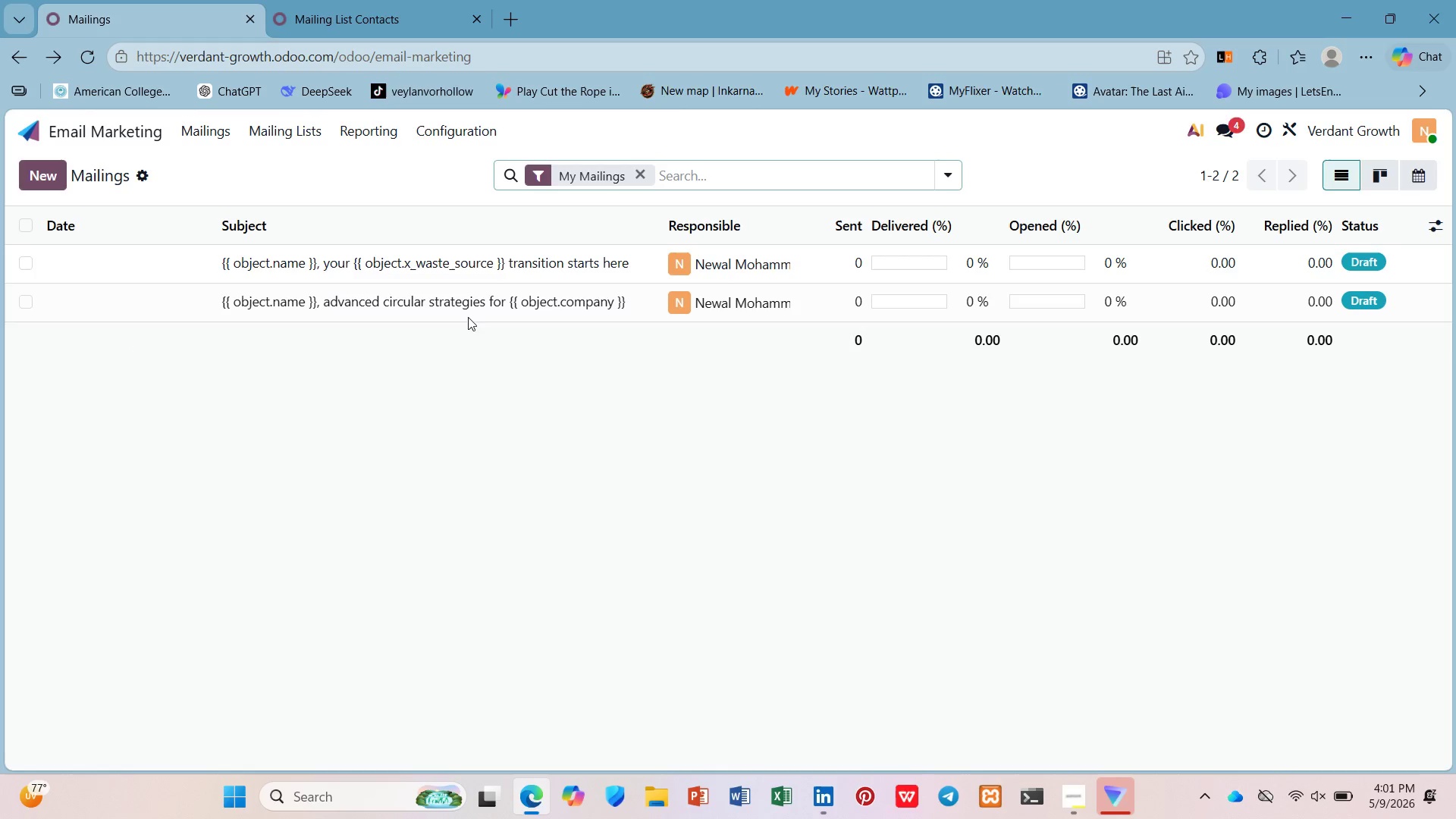 
left_click([487, 257])
 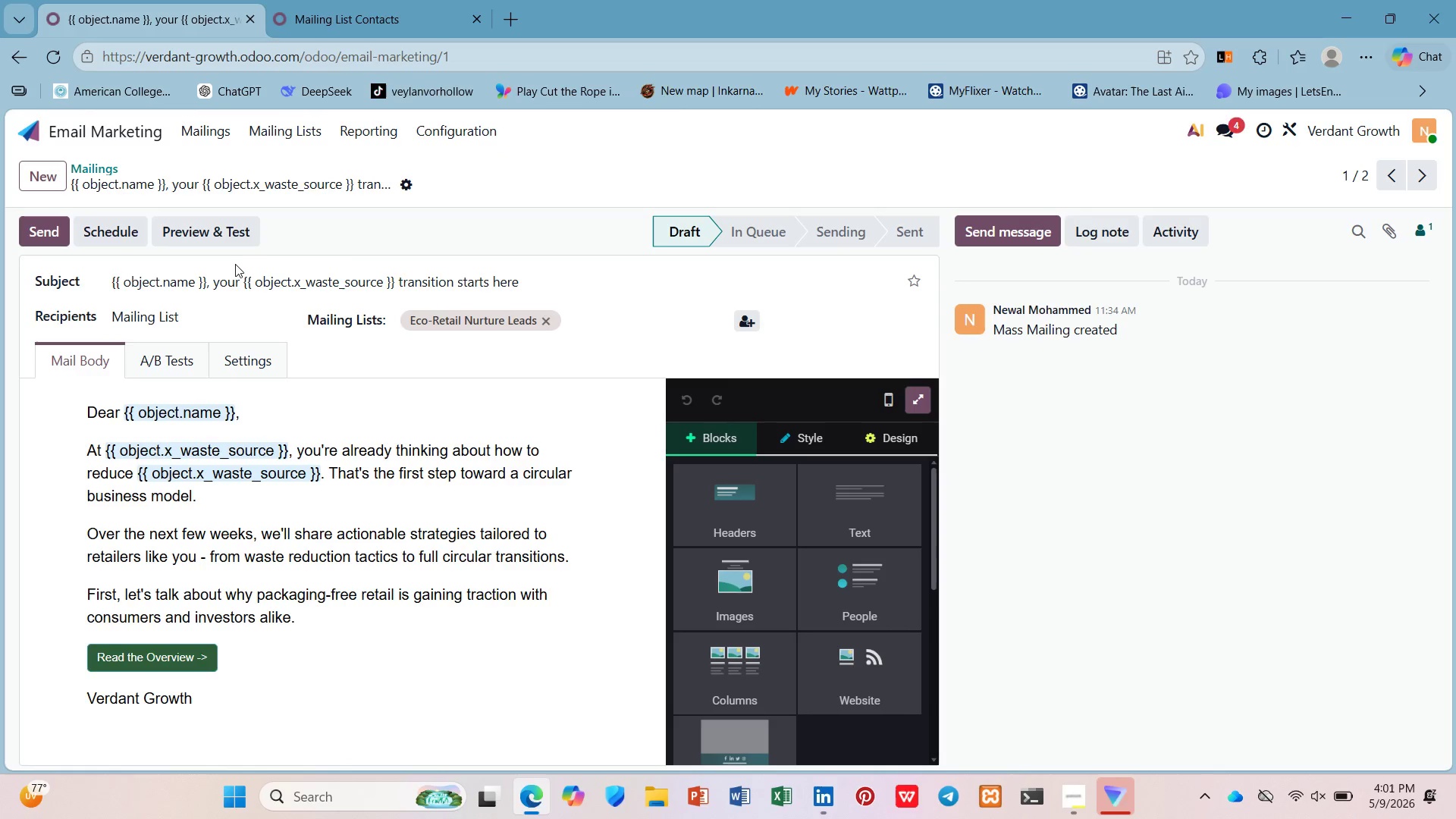 
left_click([234, 228])
 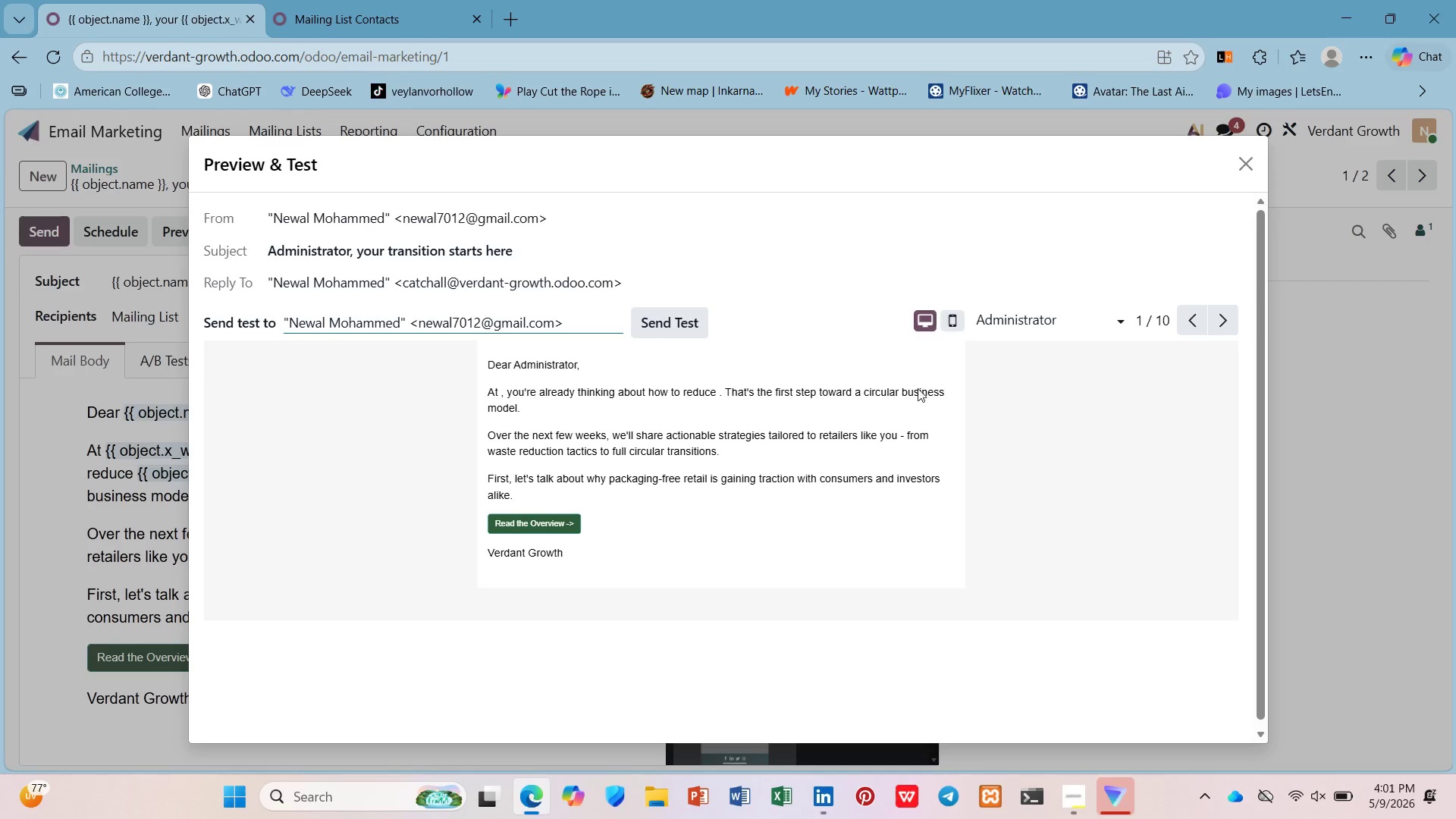 
left_click([1022, 322])
 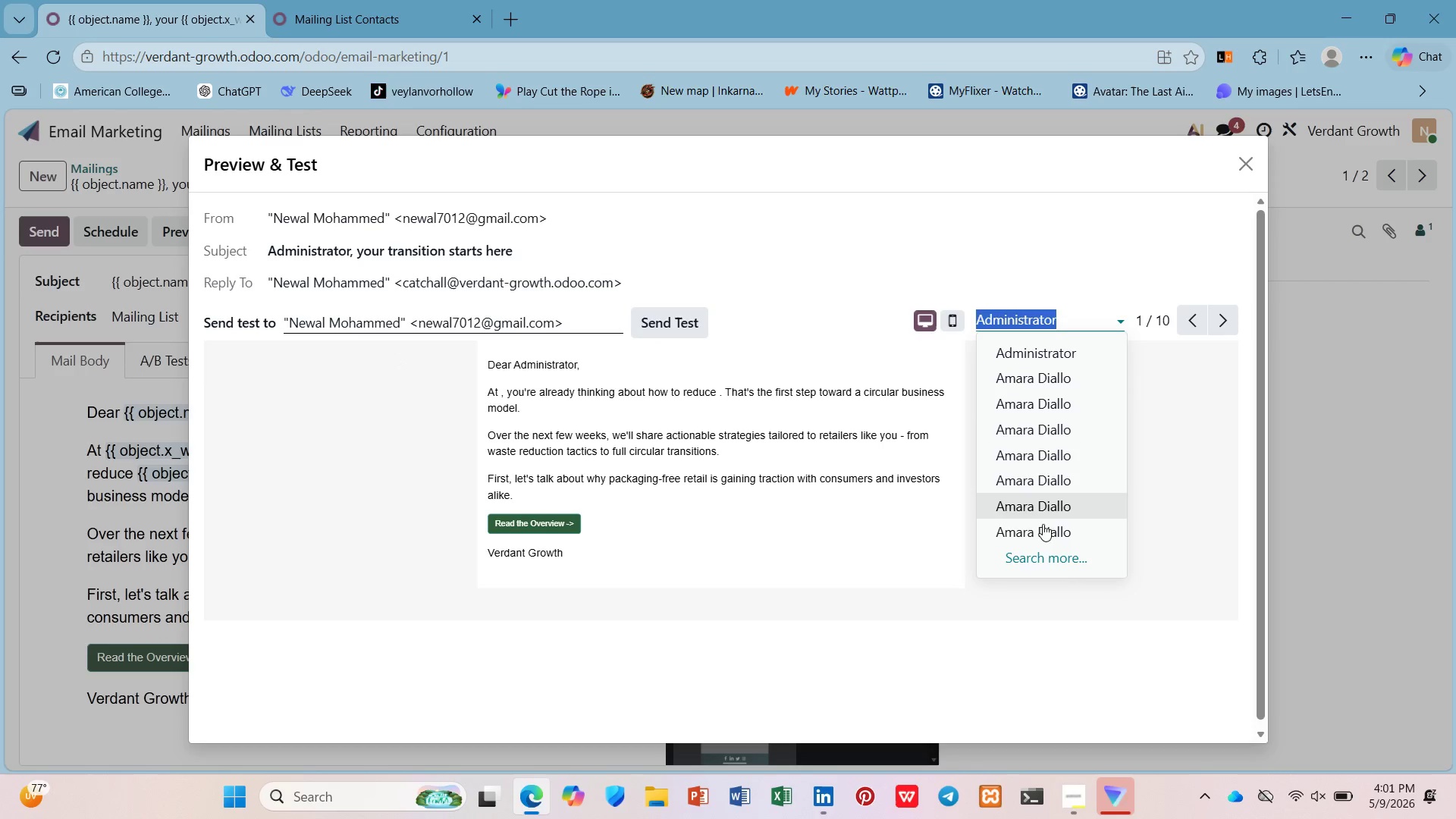 
left_click([1047, 536])
 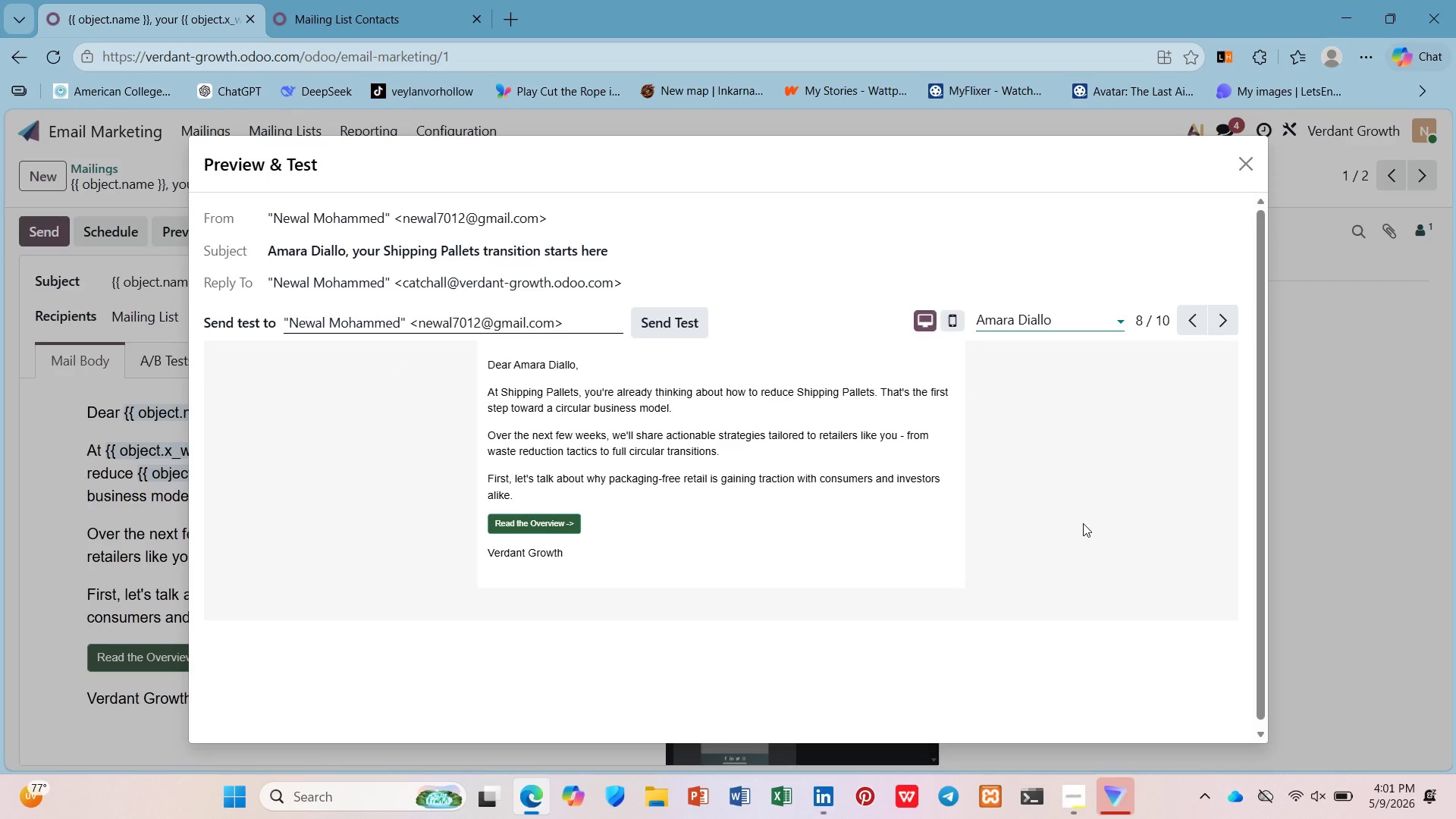 
mouse_move([1232, 177])
 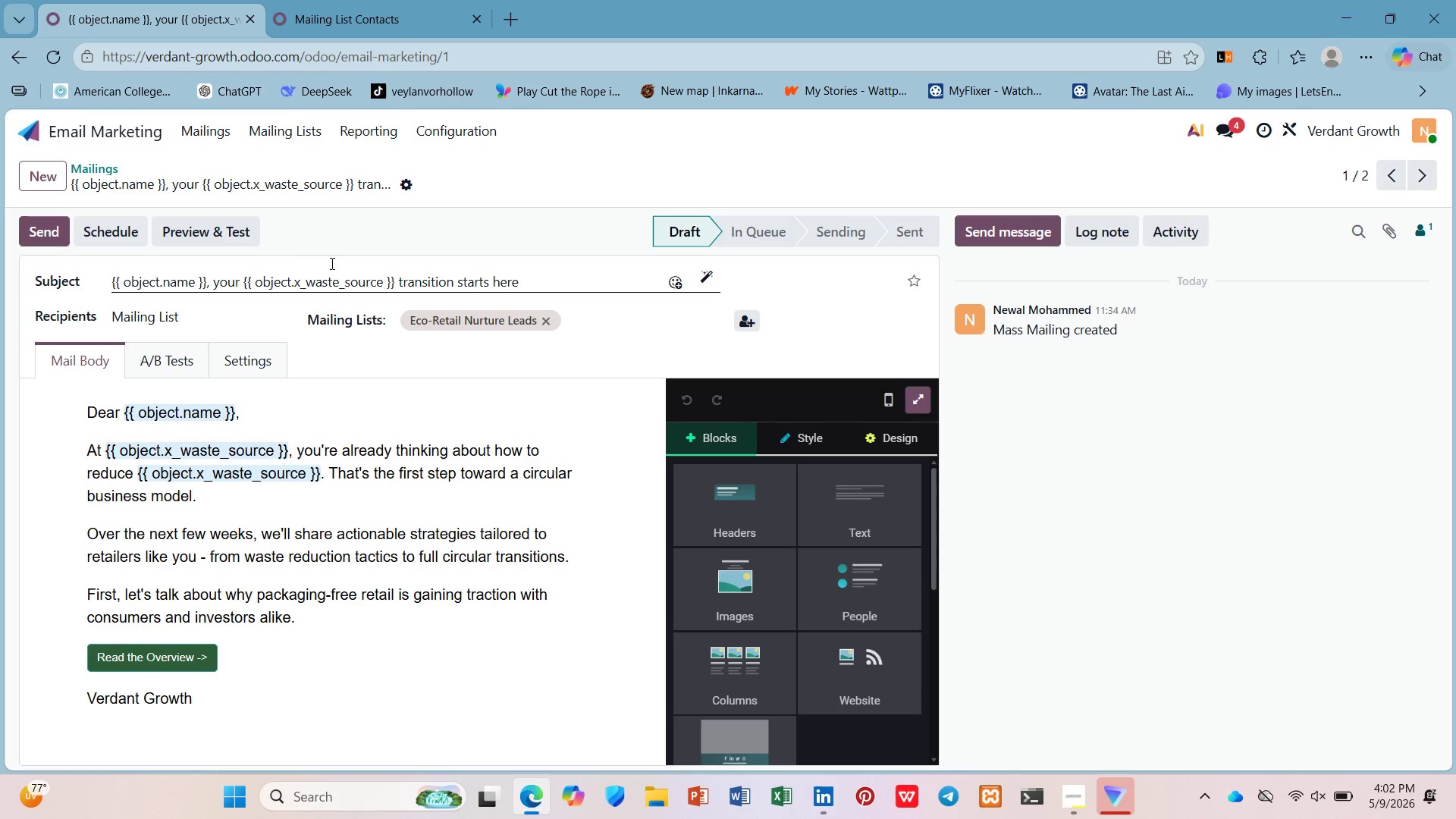 
left_click([383, 14])
 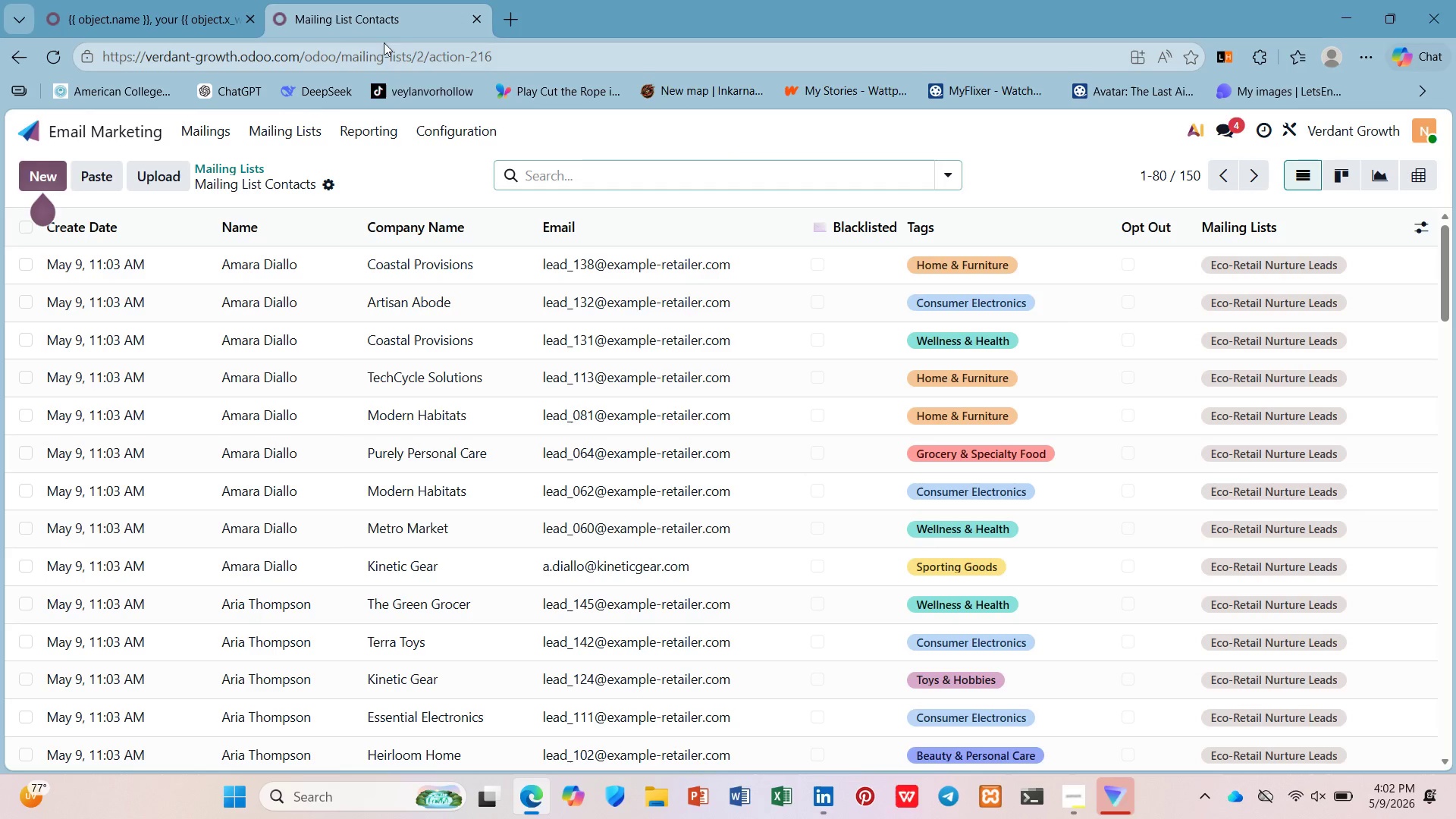 
left_click([190, 0])
 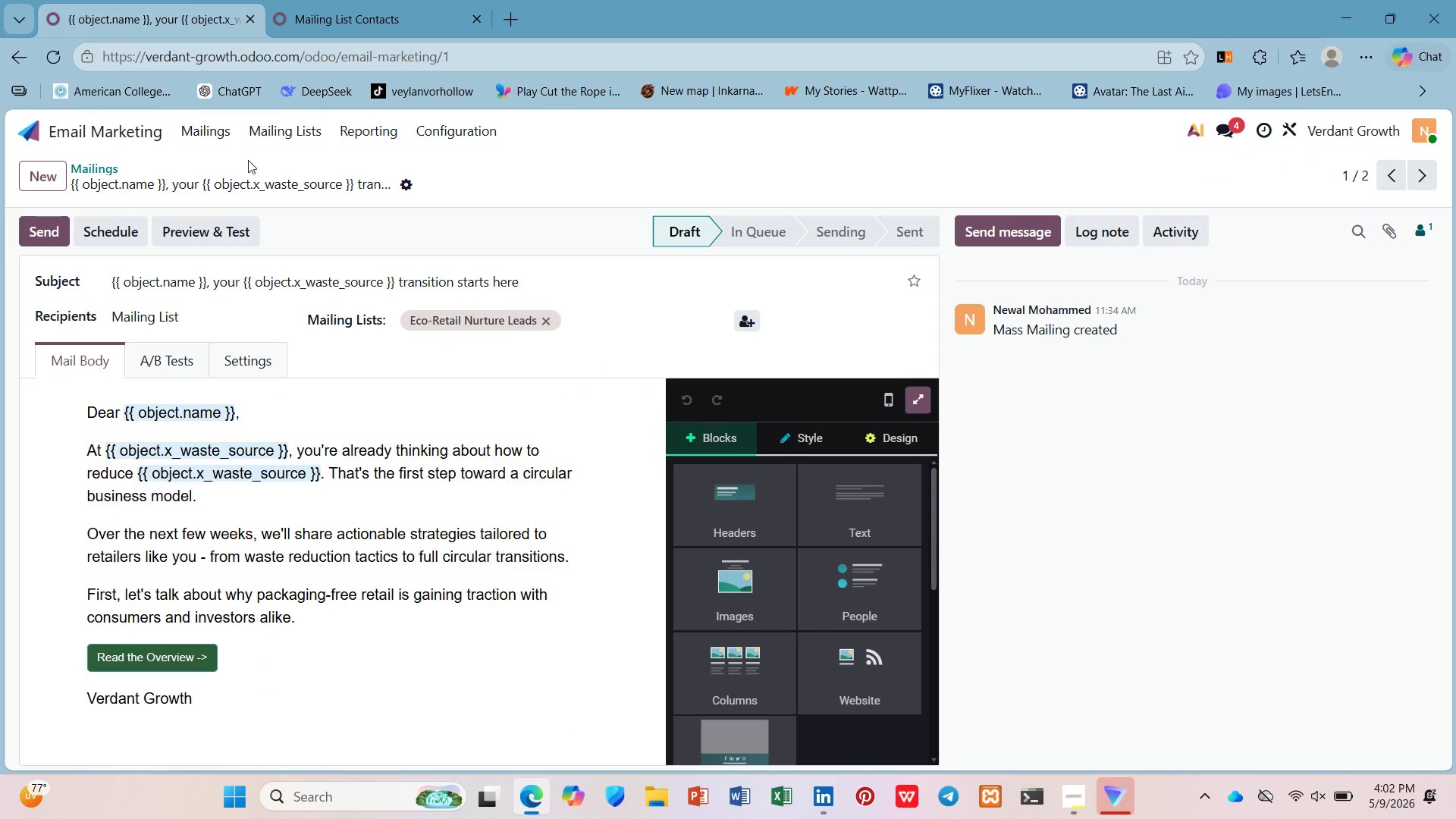 
mouse_move([99, 166])
 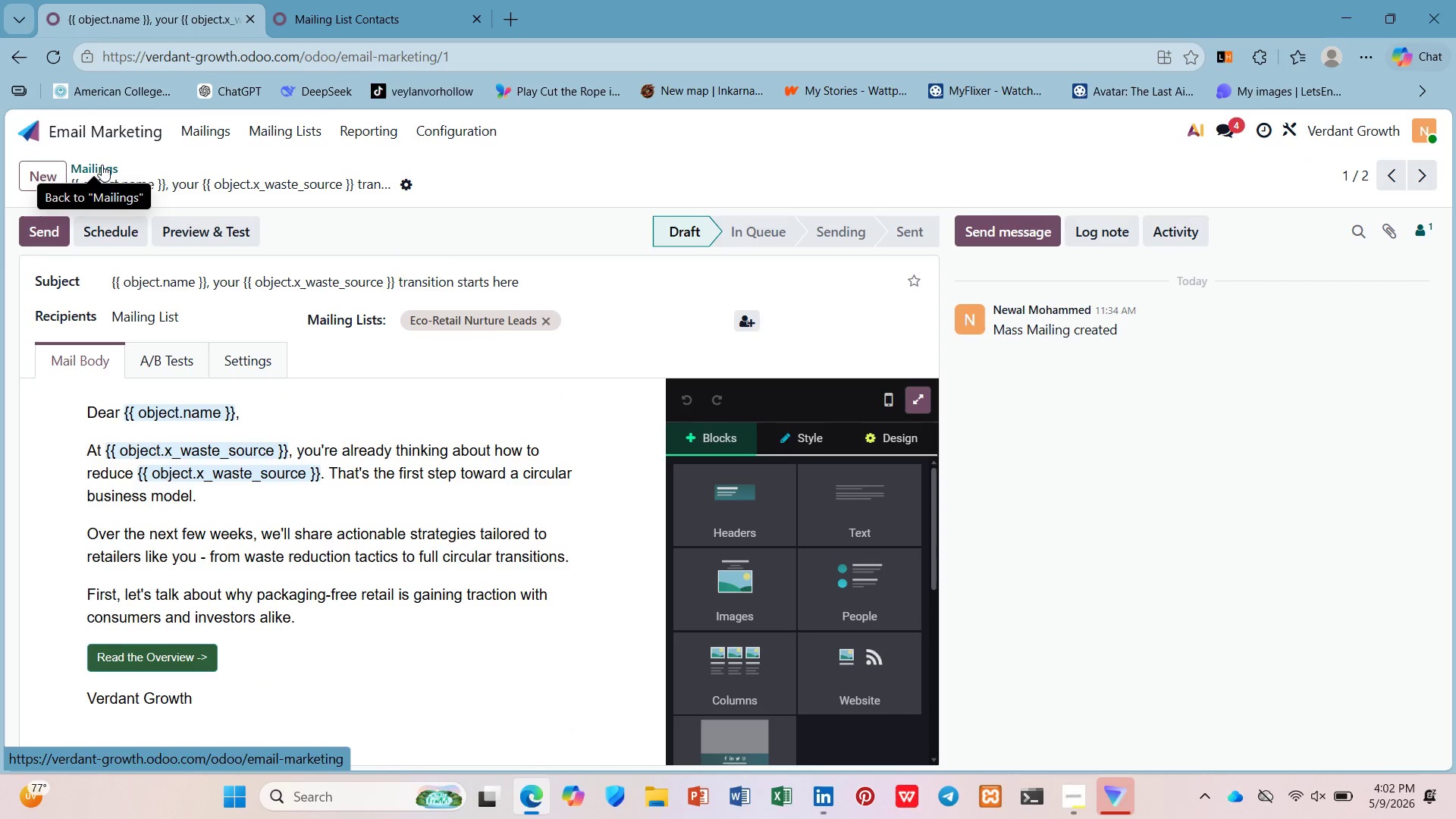 
left_click([102, 165])
 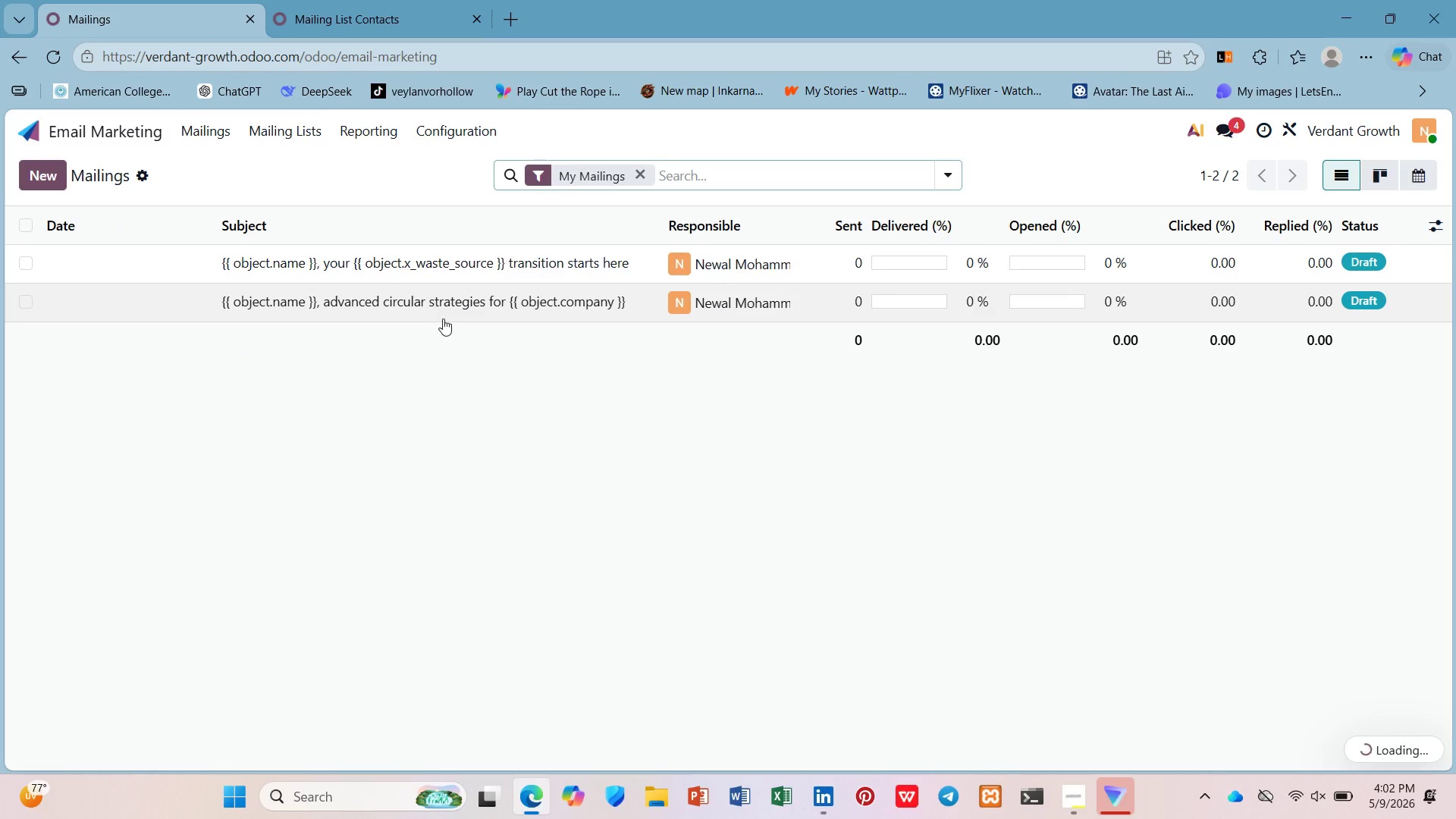 
left_click([443, 311])
 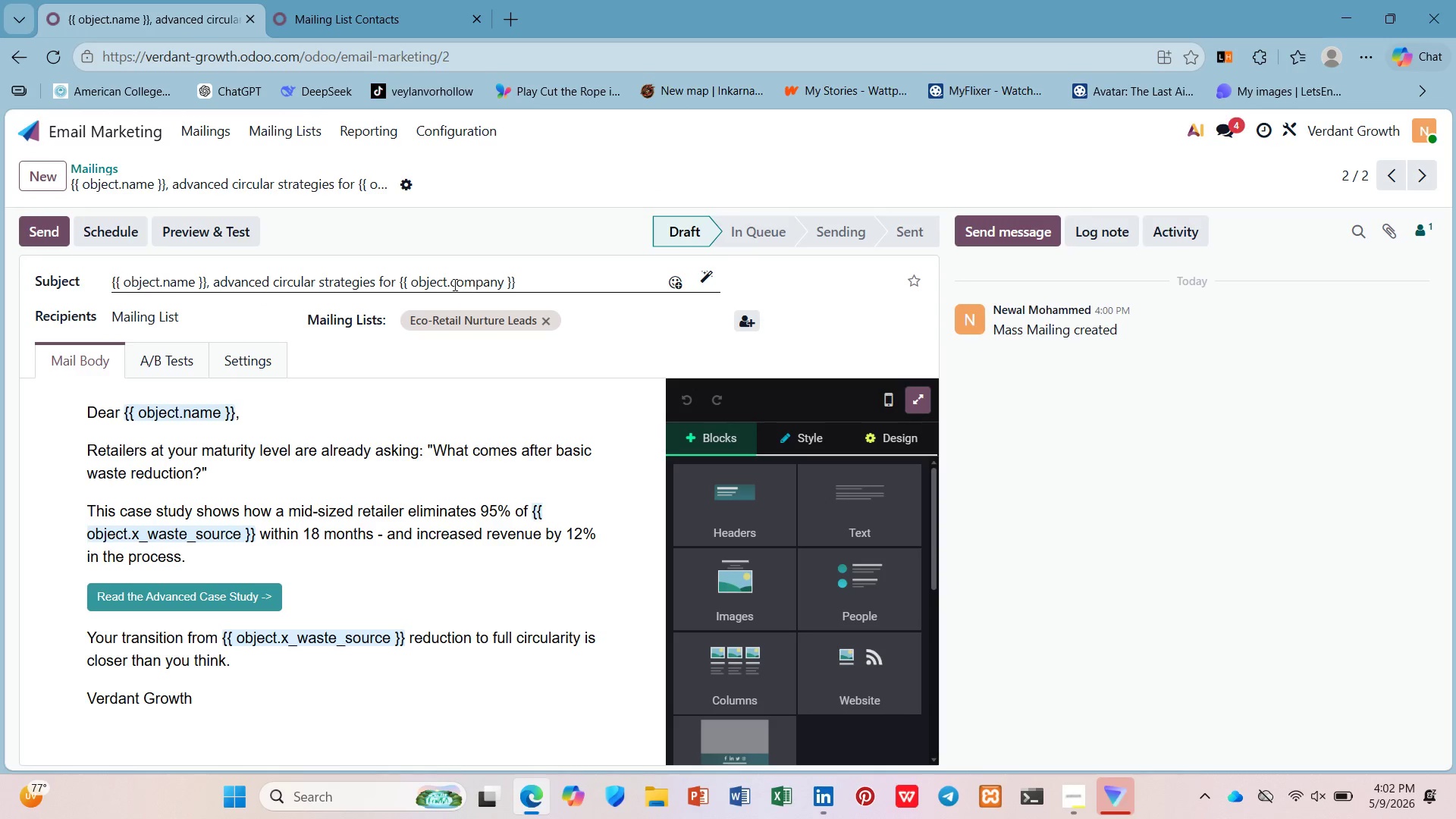 
left_click([450, 283])
 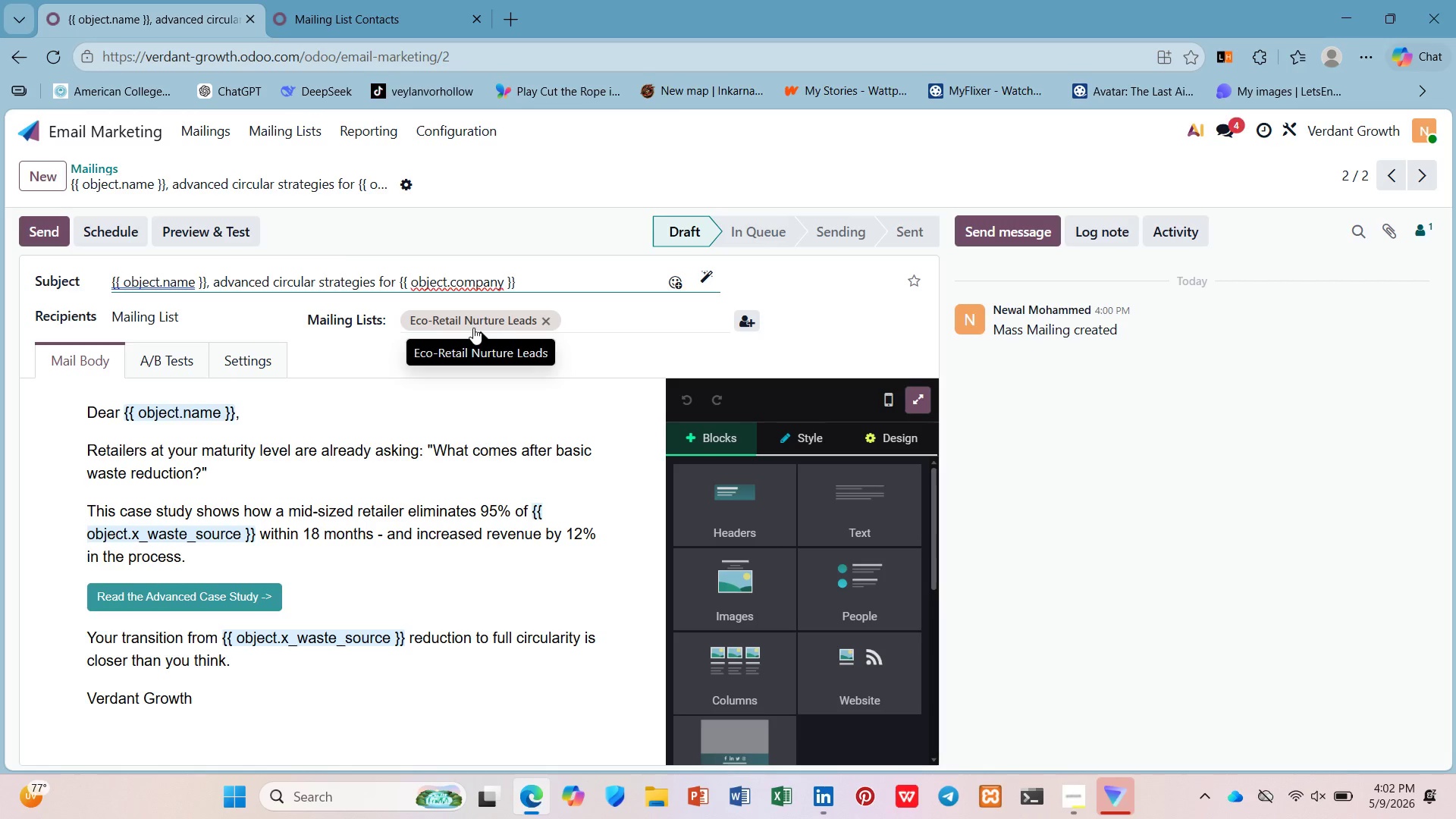 
type(tags_)
 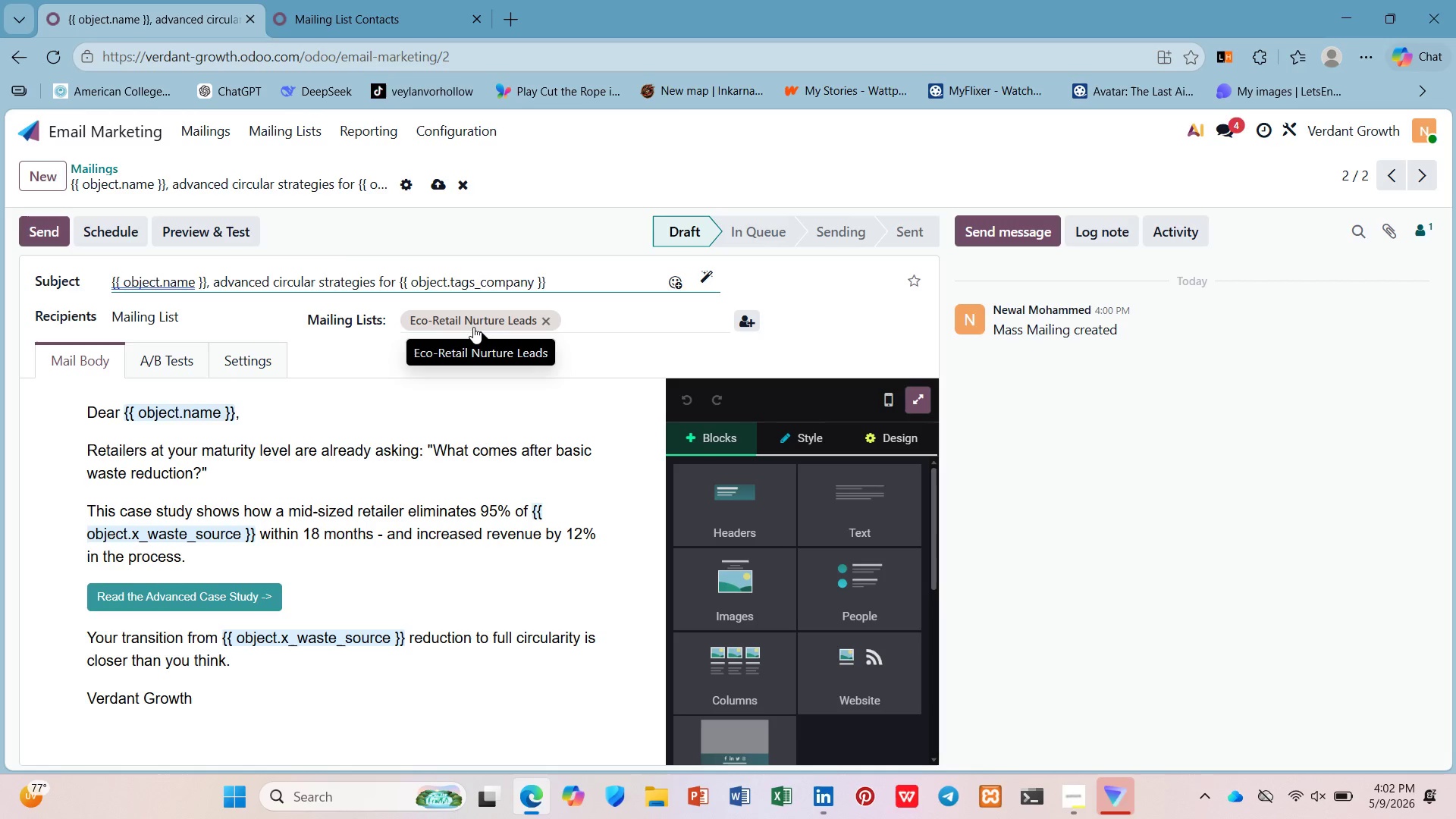 
double_click([237, 228])
 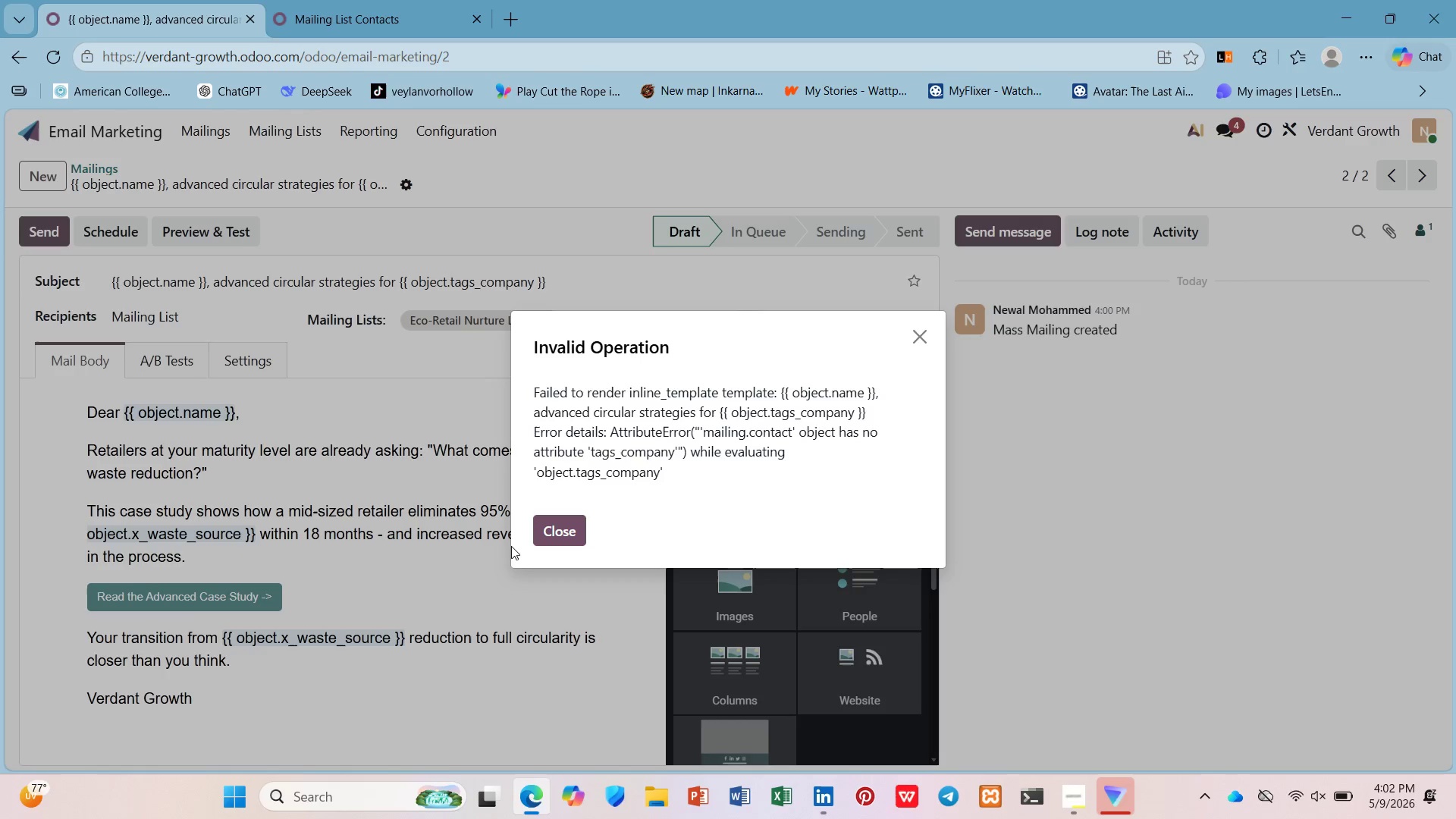 
left_click([540, 527])
 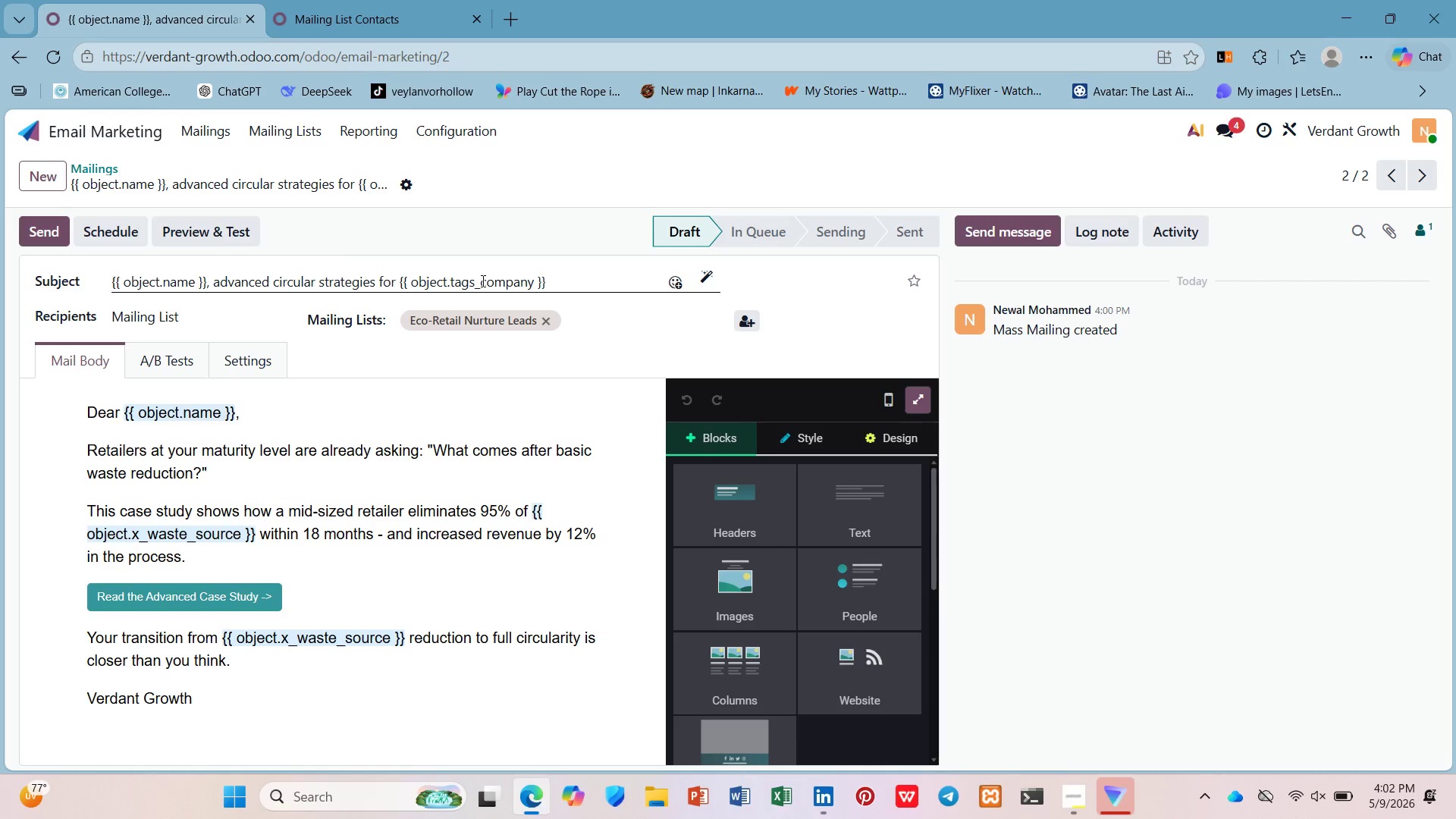 
left_click_drag(start_coordinate=[482, 281], to_coordinate=[451, 297])
 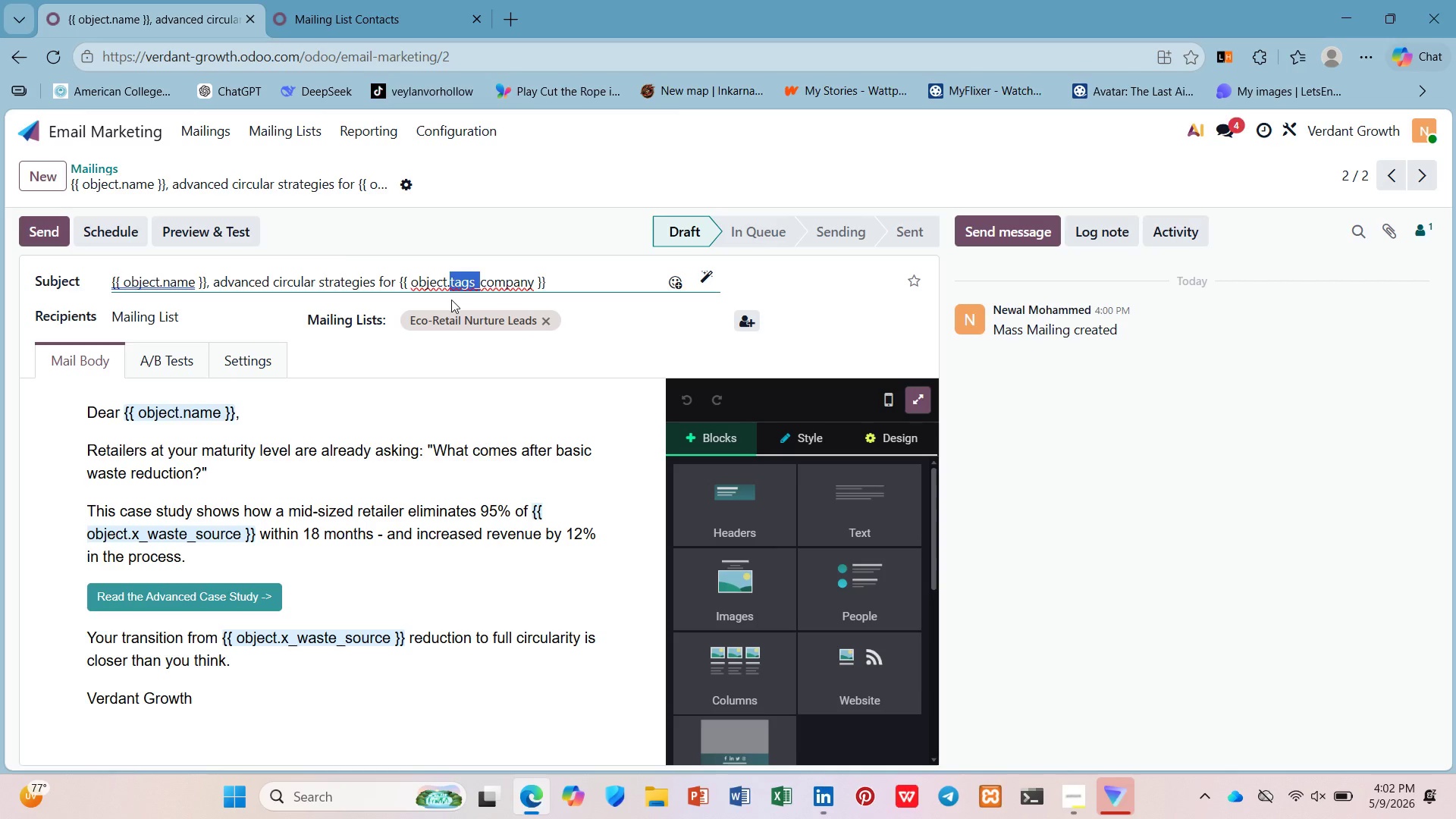 
key(Backspace)
 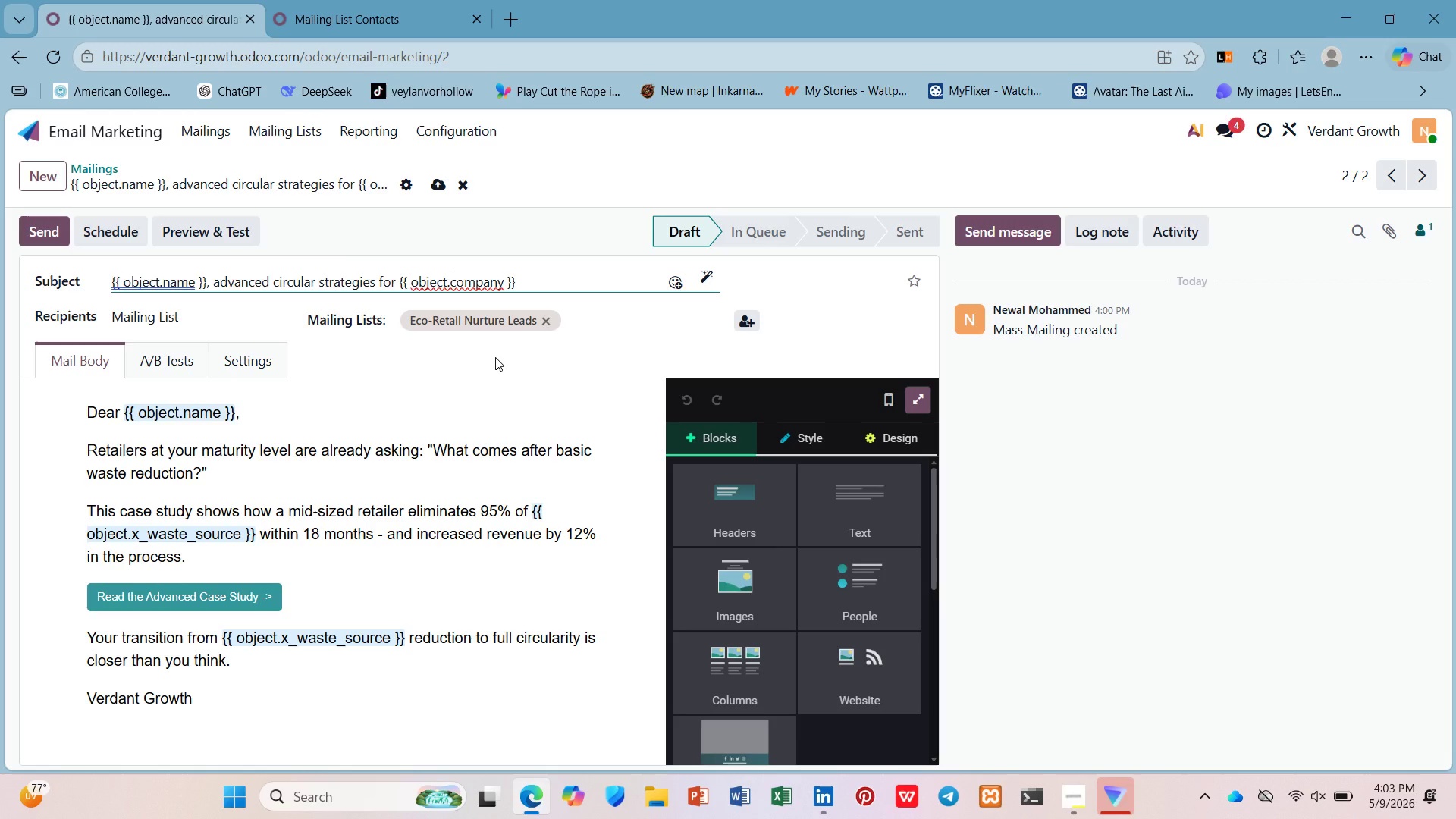 
wait(52.83)
 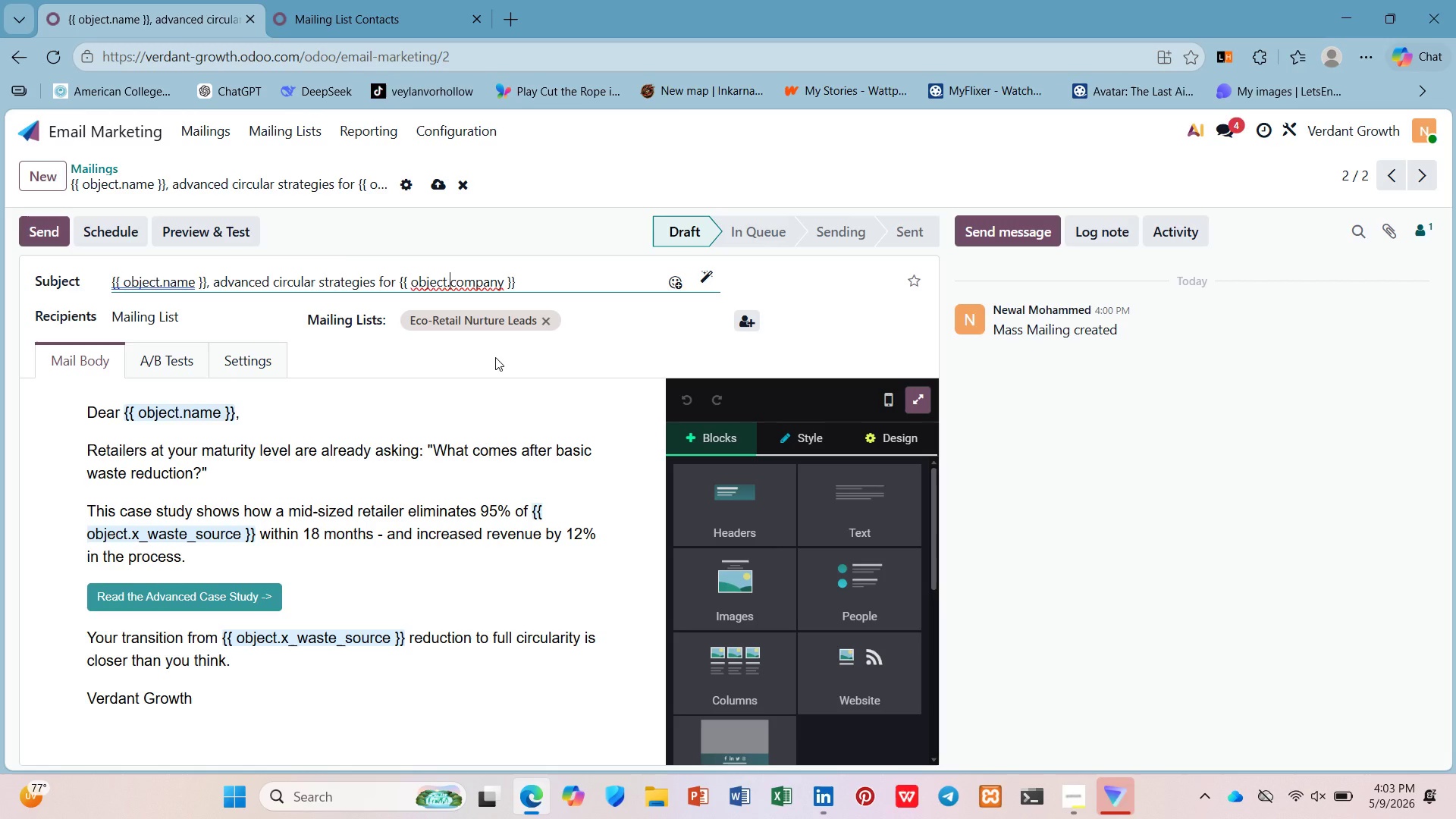 
left_click([170, 243])
 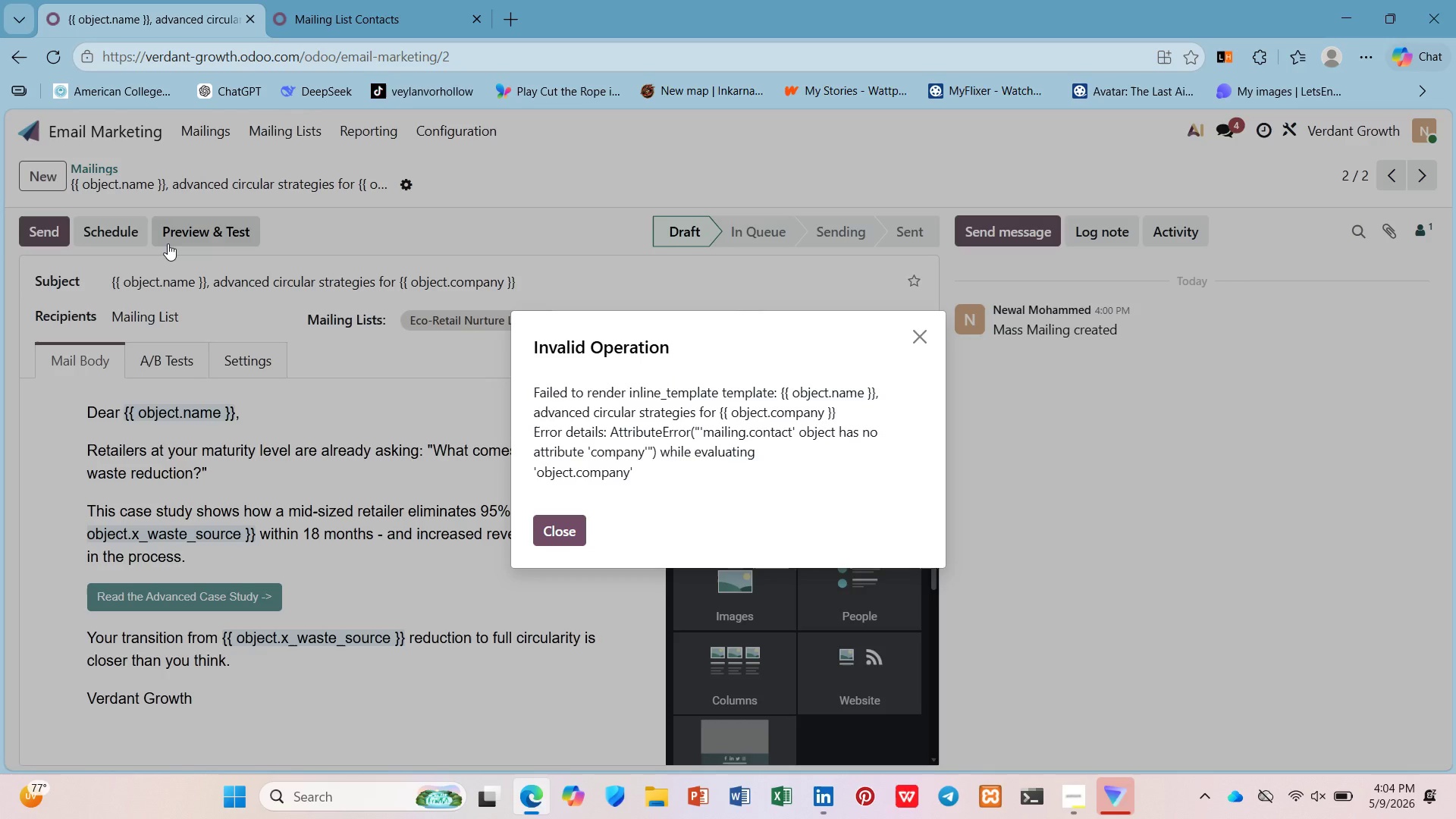 
wait(50.62)
 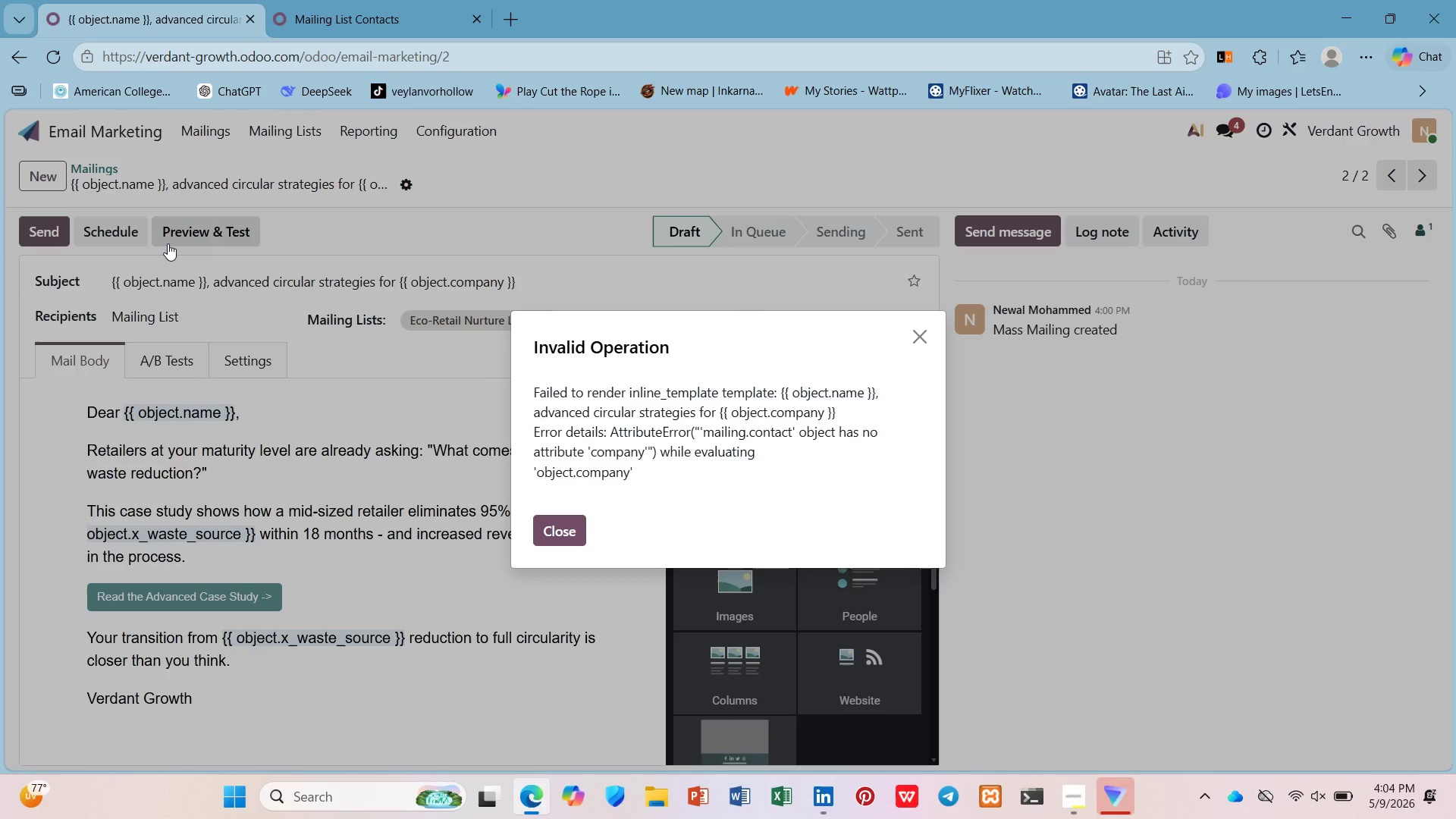 
left_click([576, 531])
 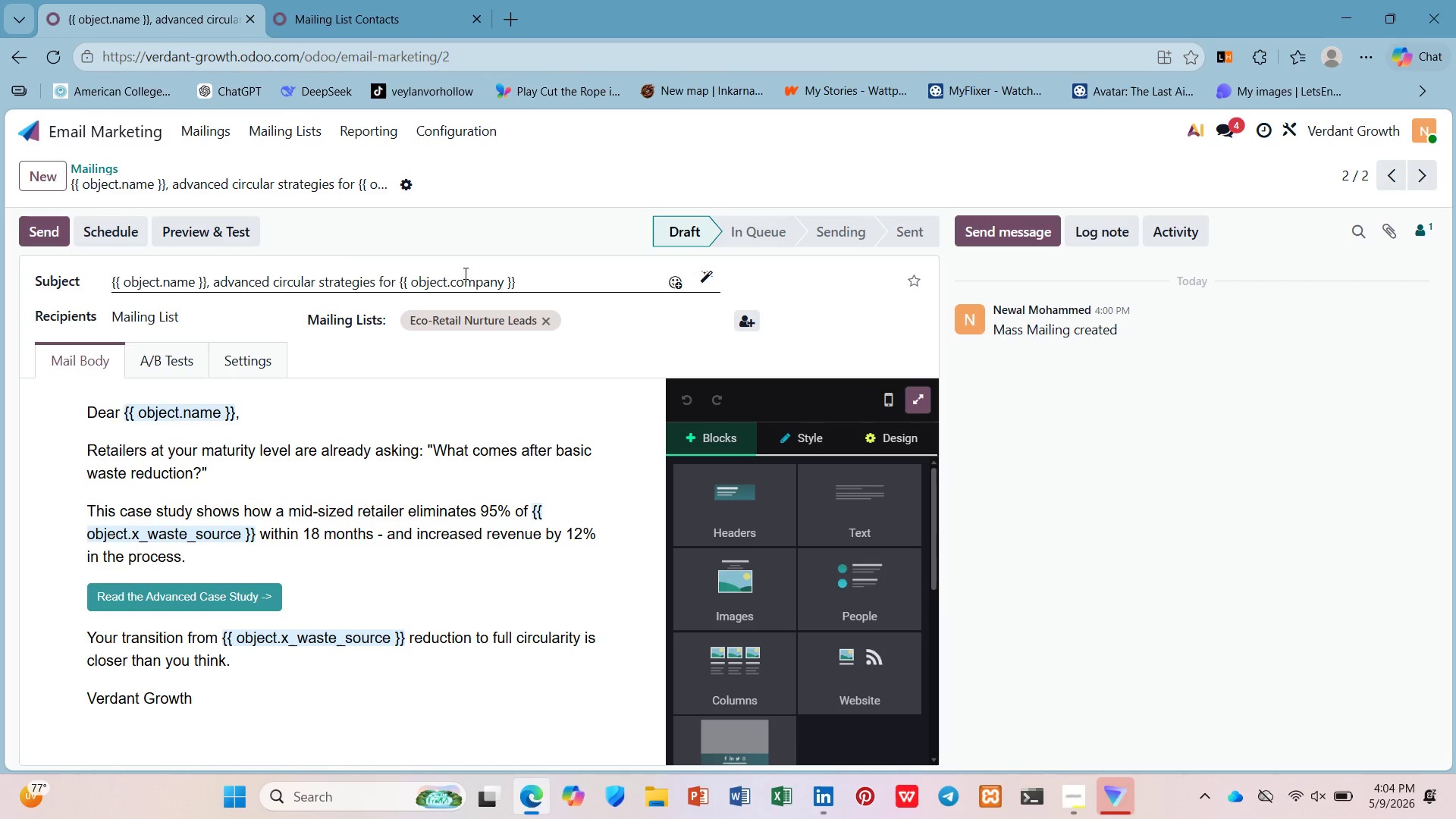 
left_click([472, 265])
 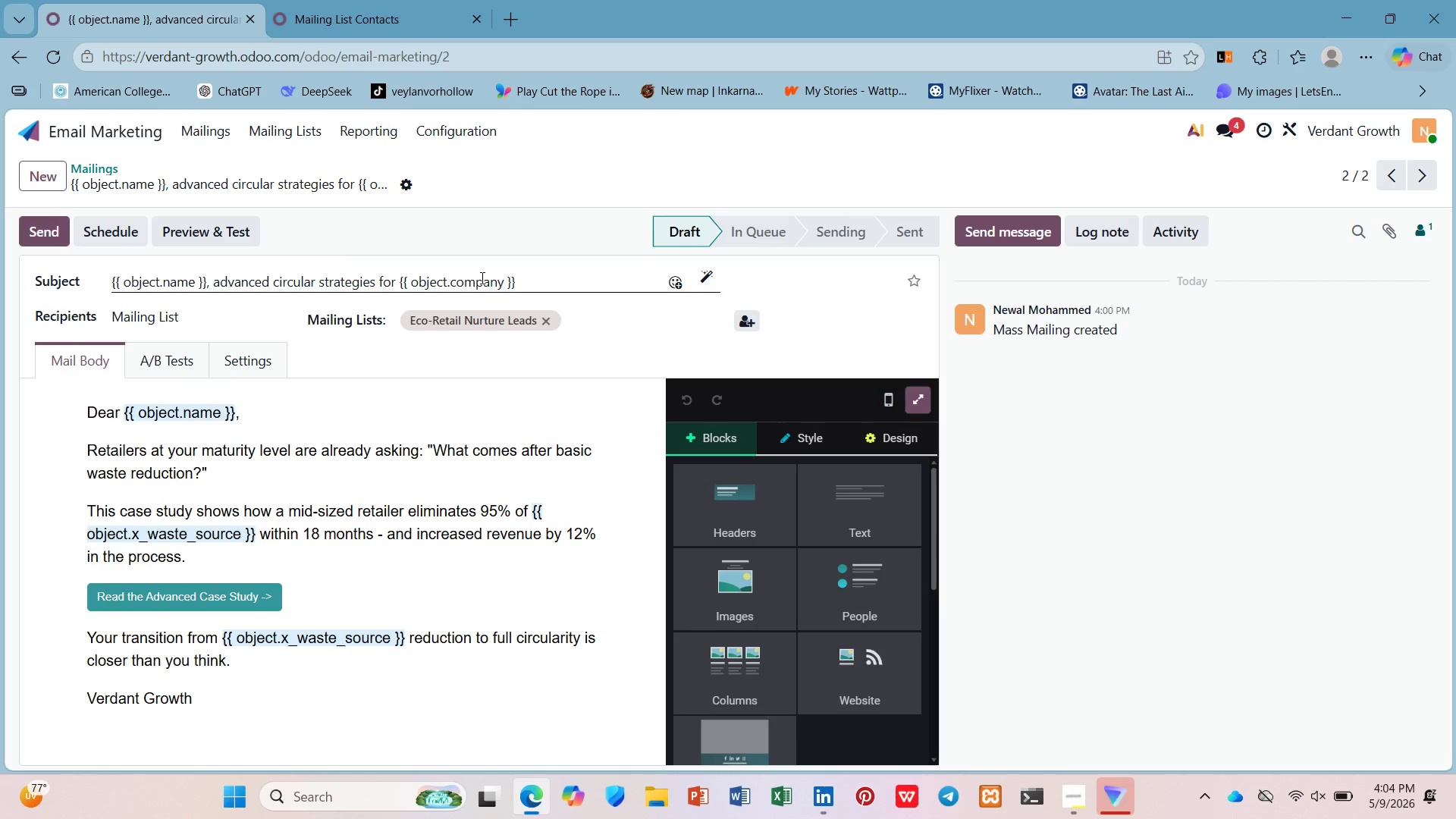 
double_click([481, 278])
 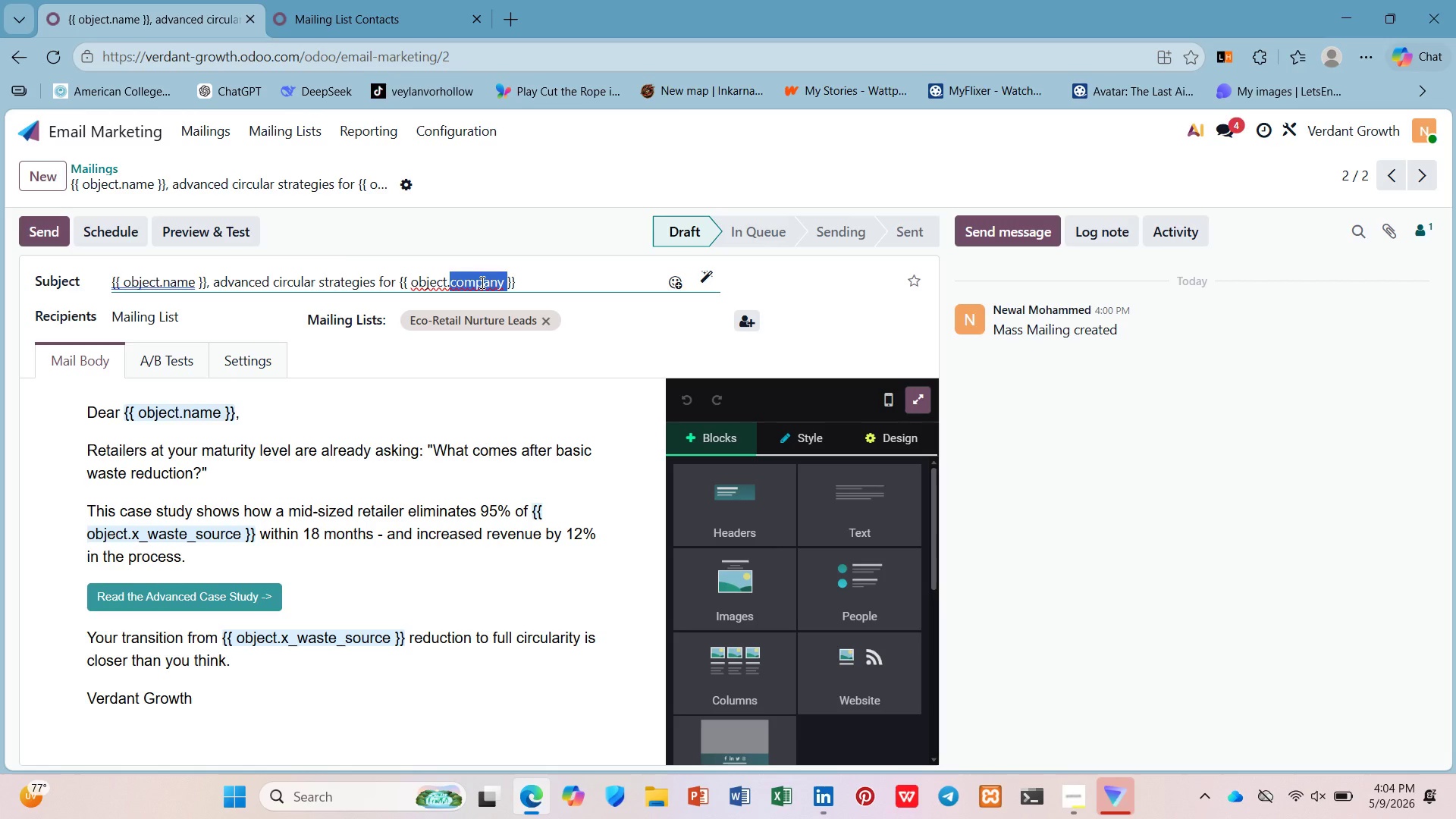 
type(commercial_company_name)
 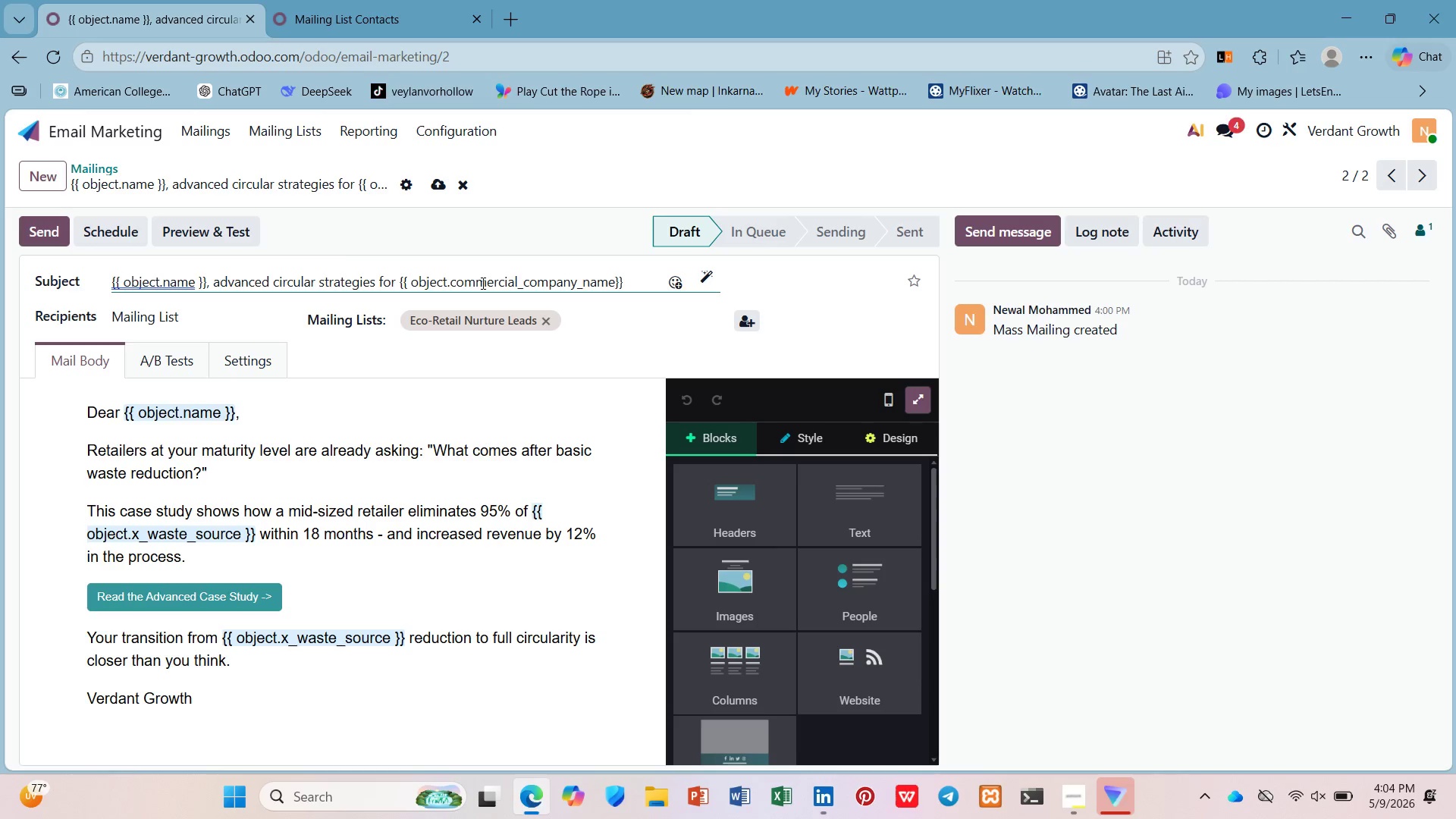 